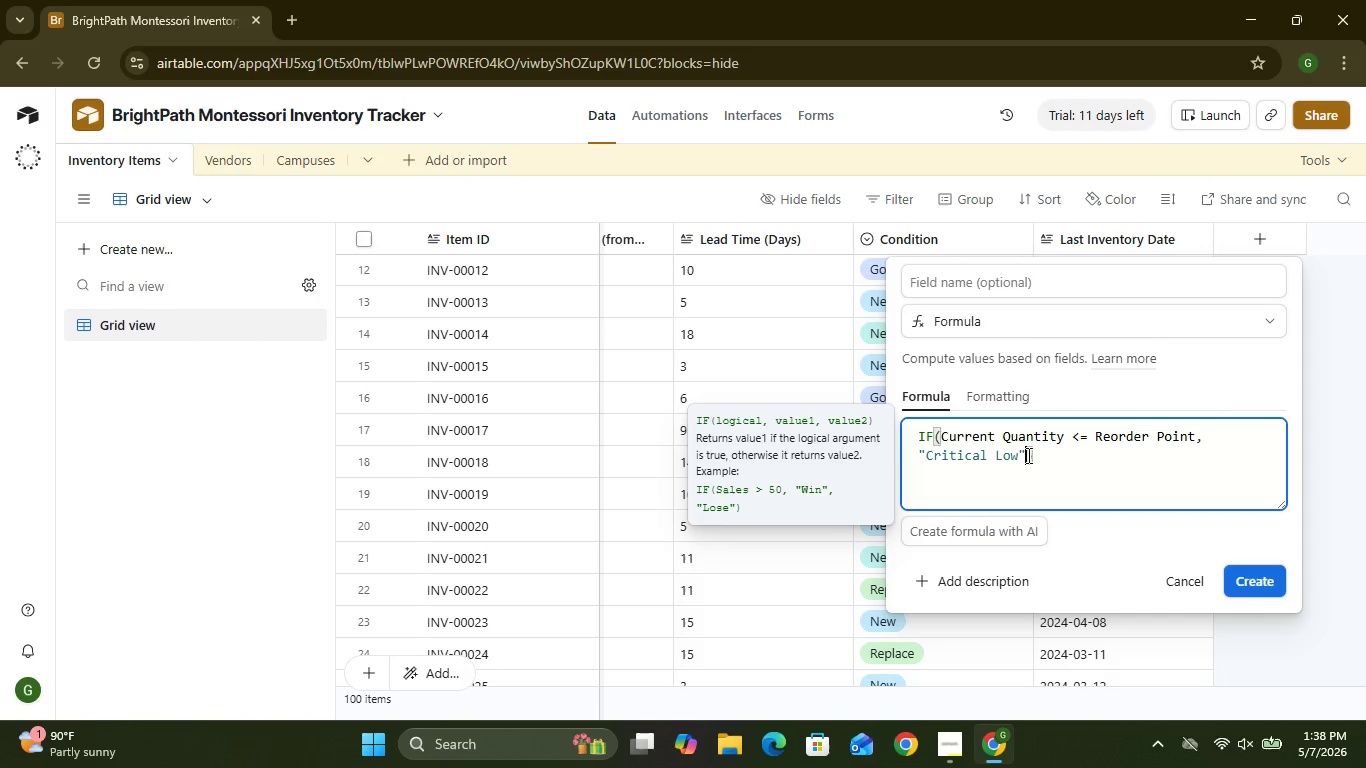 
key(Comma)
 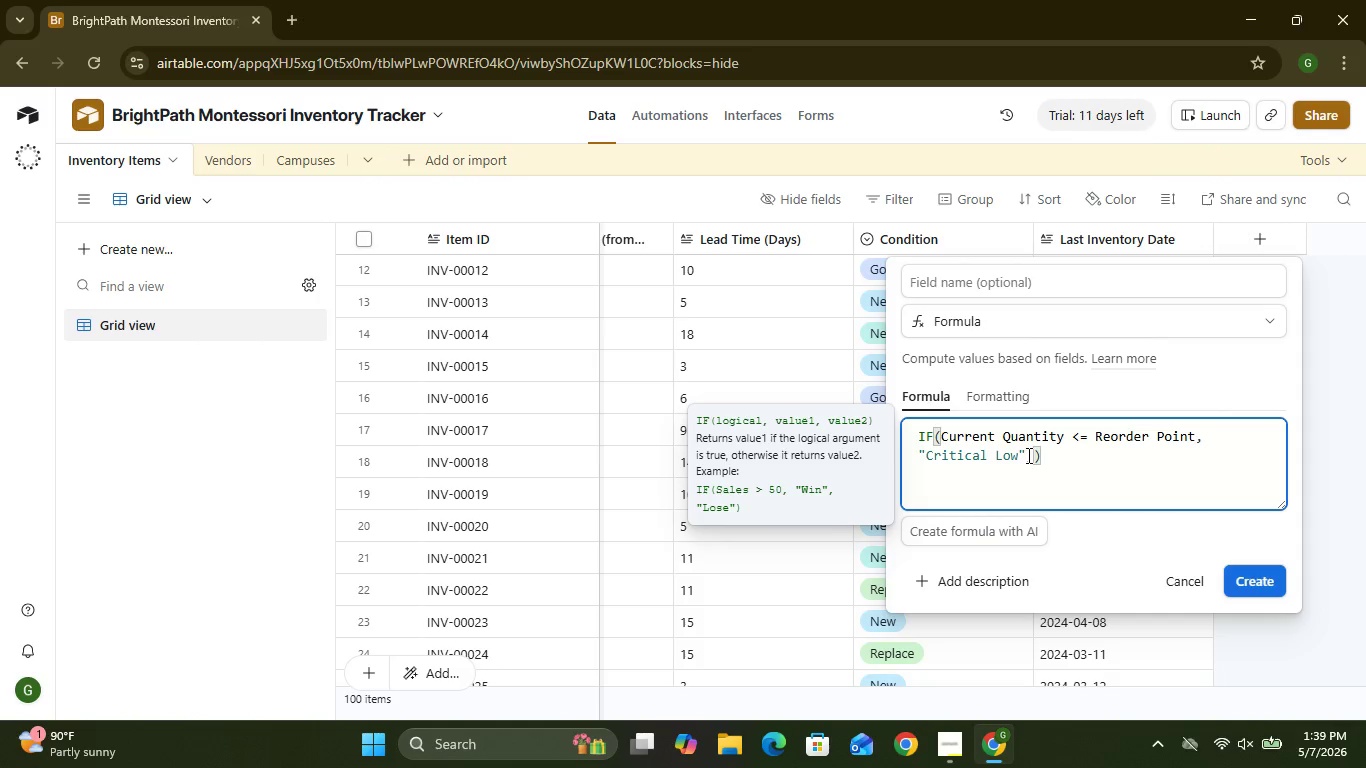 
key(Enter)
 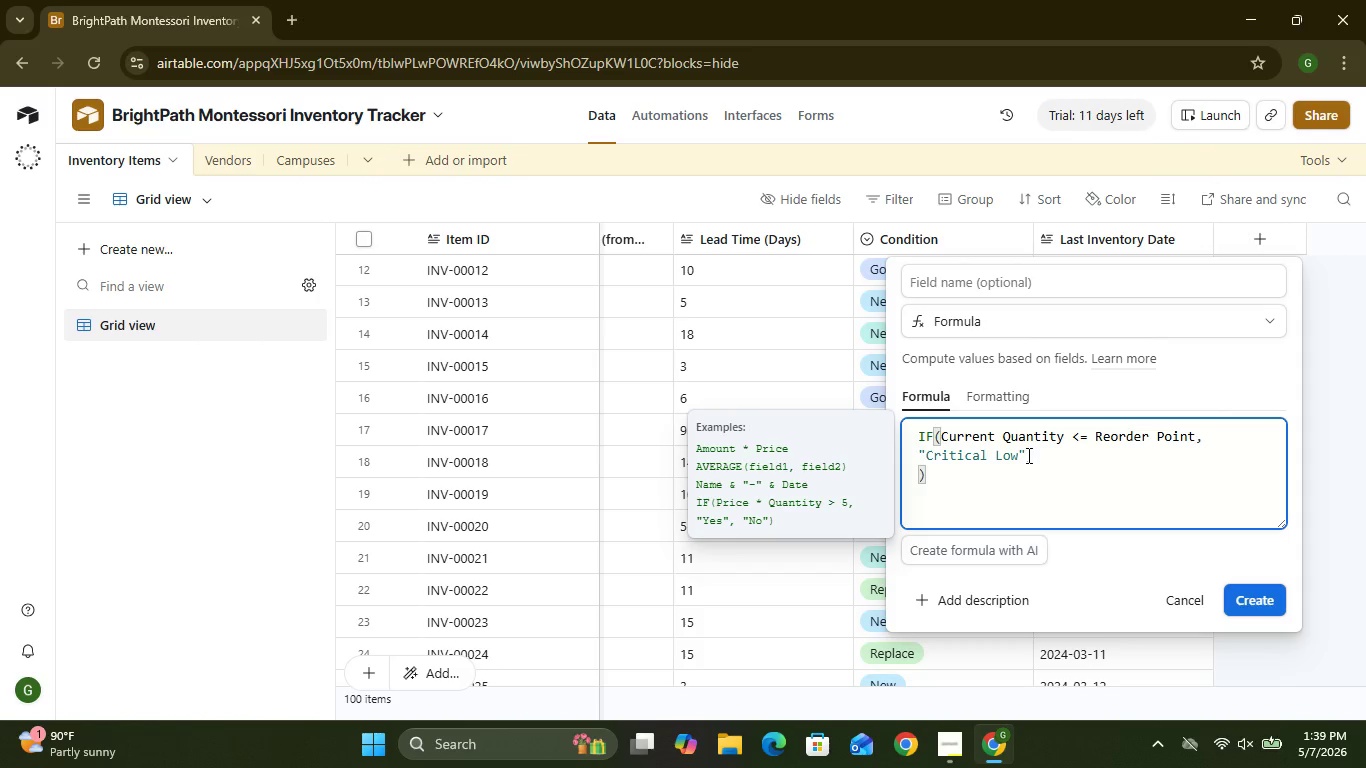 
type(IF()
 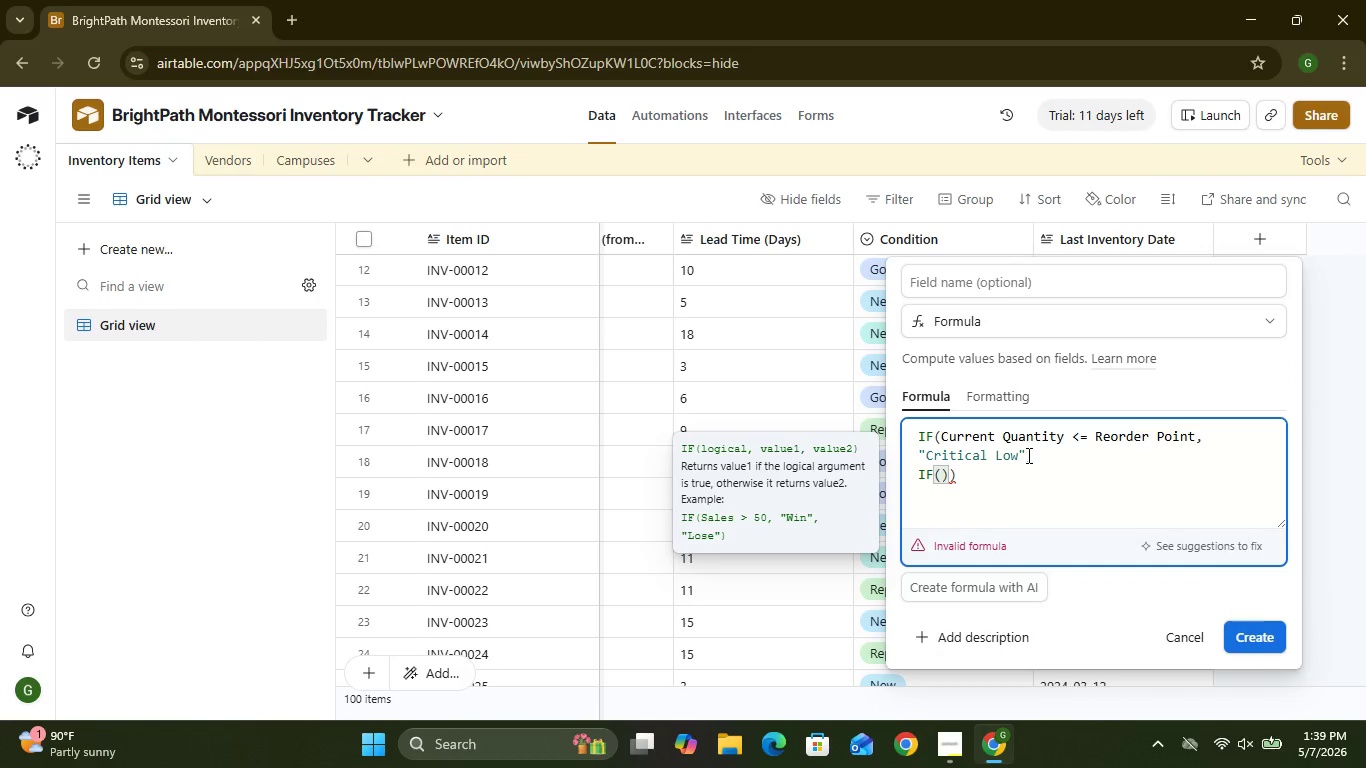 
key(Enter)
 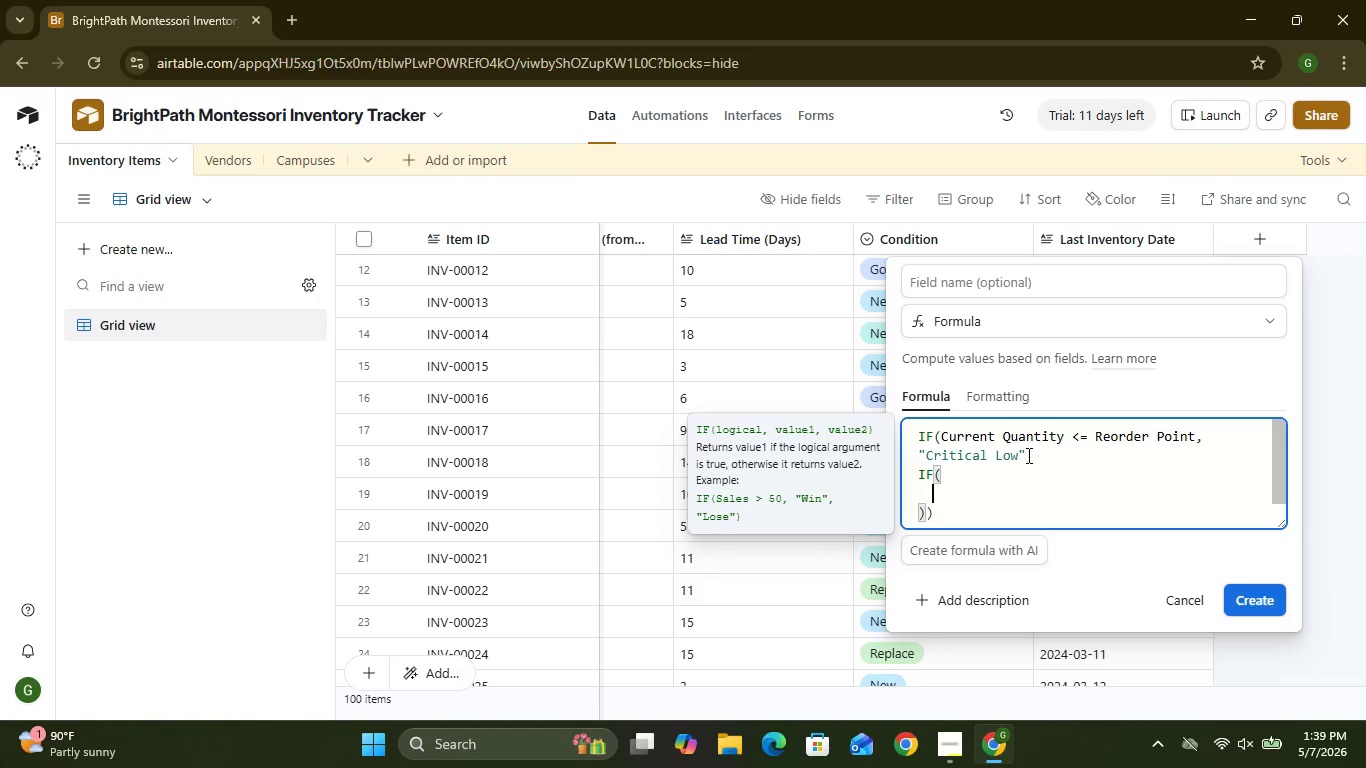 
type(Current Qu)
 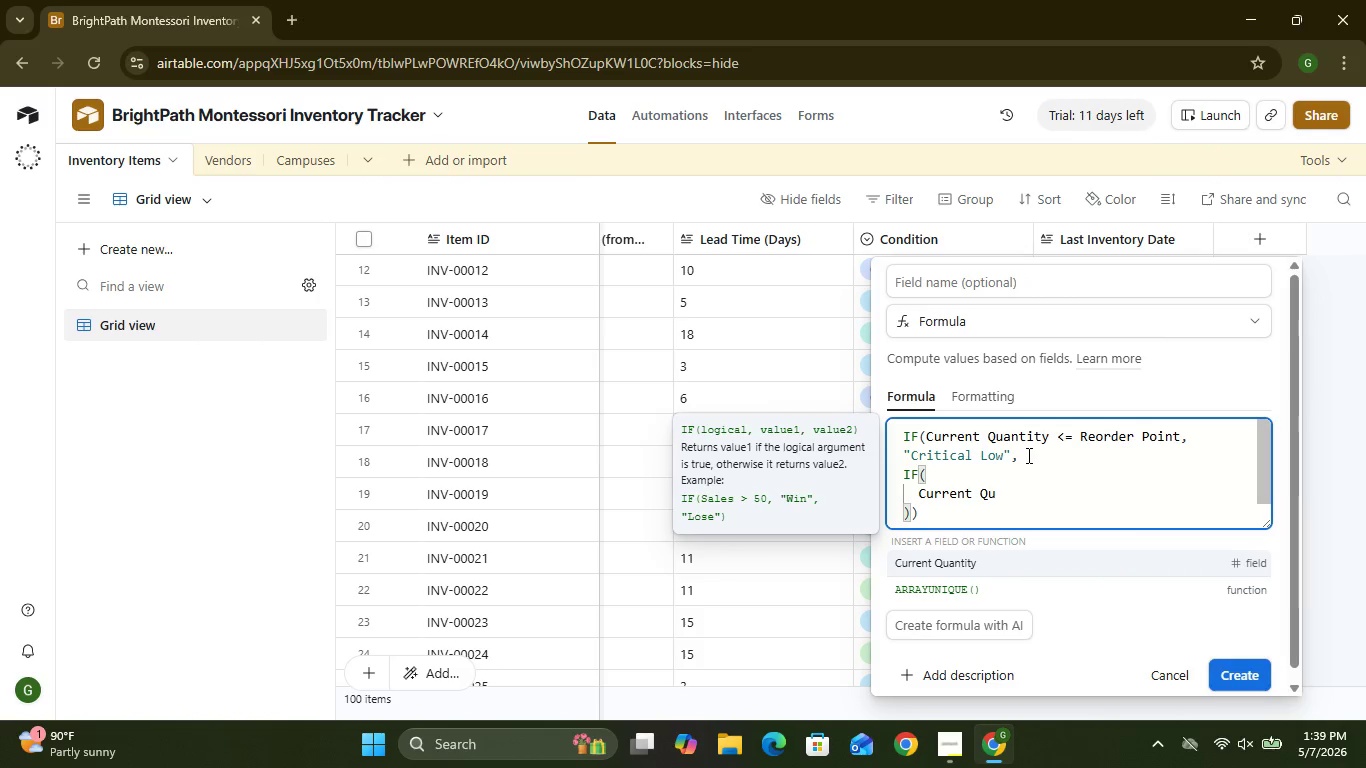 
type(antity <= REcordr)
key(Backspace)
key(Backspace)
key(Backspace)
key(Backspace)
key(Backspace)
key(Backspace)
type(ecorder Point * .5,)
 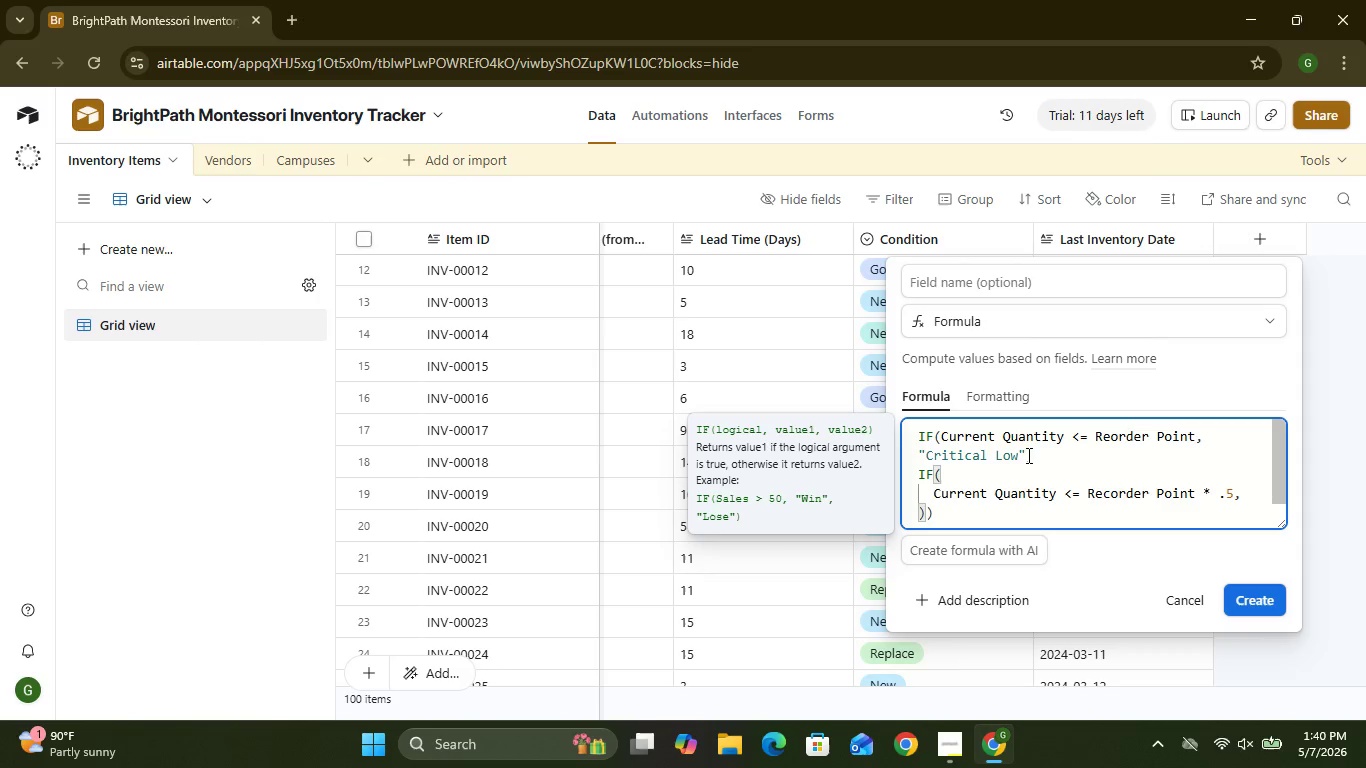 
key(Enter)
 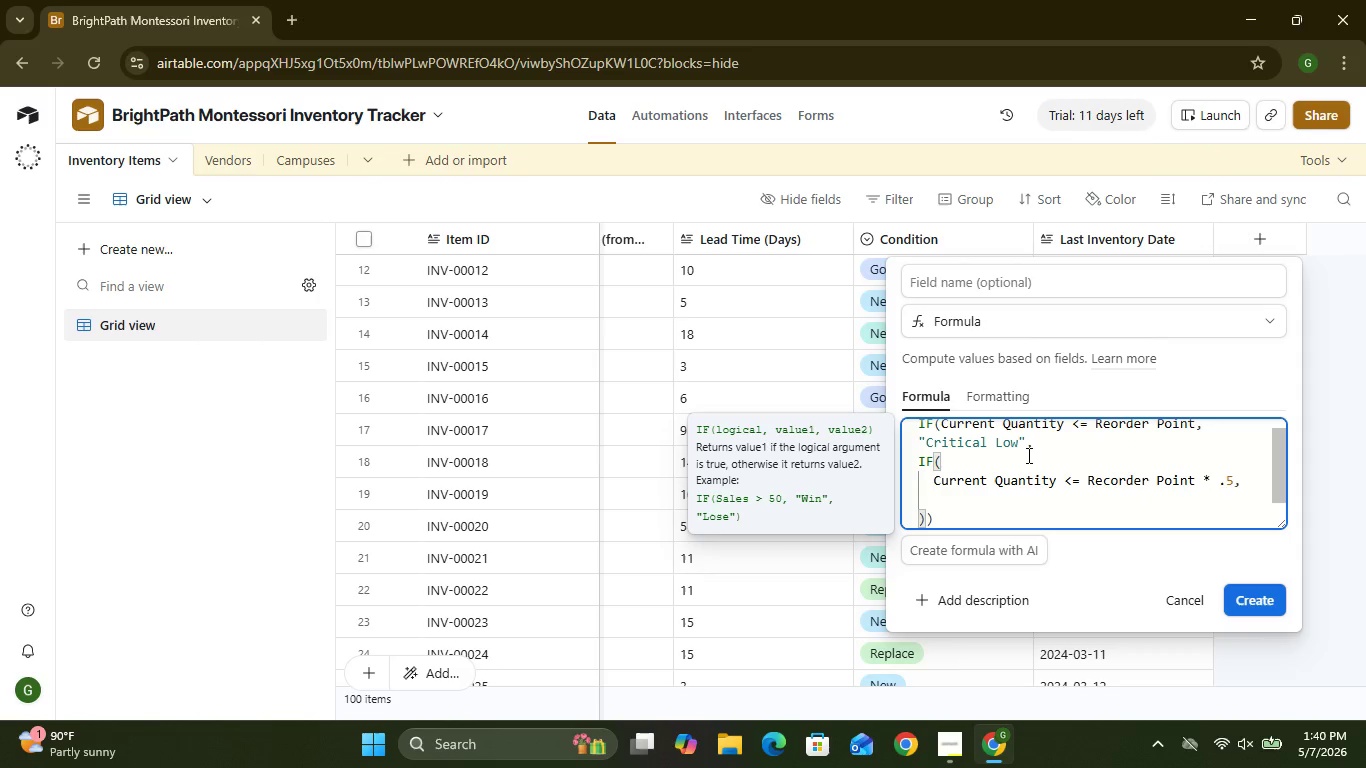 
type("Recorder Recommeb)
key(Backspace)
type(ndes)
key(Backspace)
type(d)
 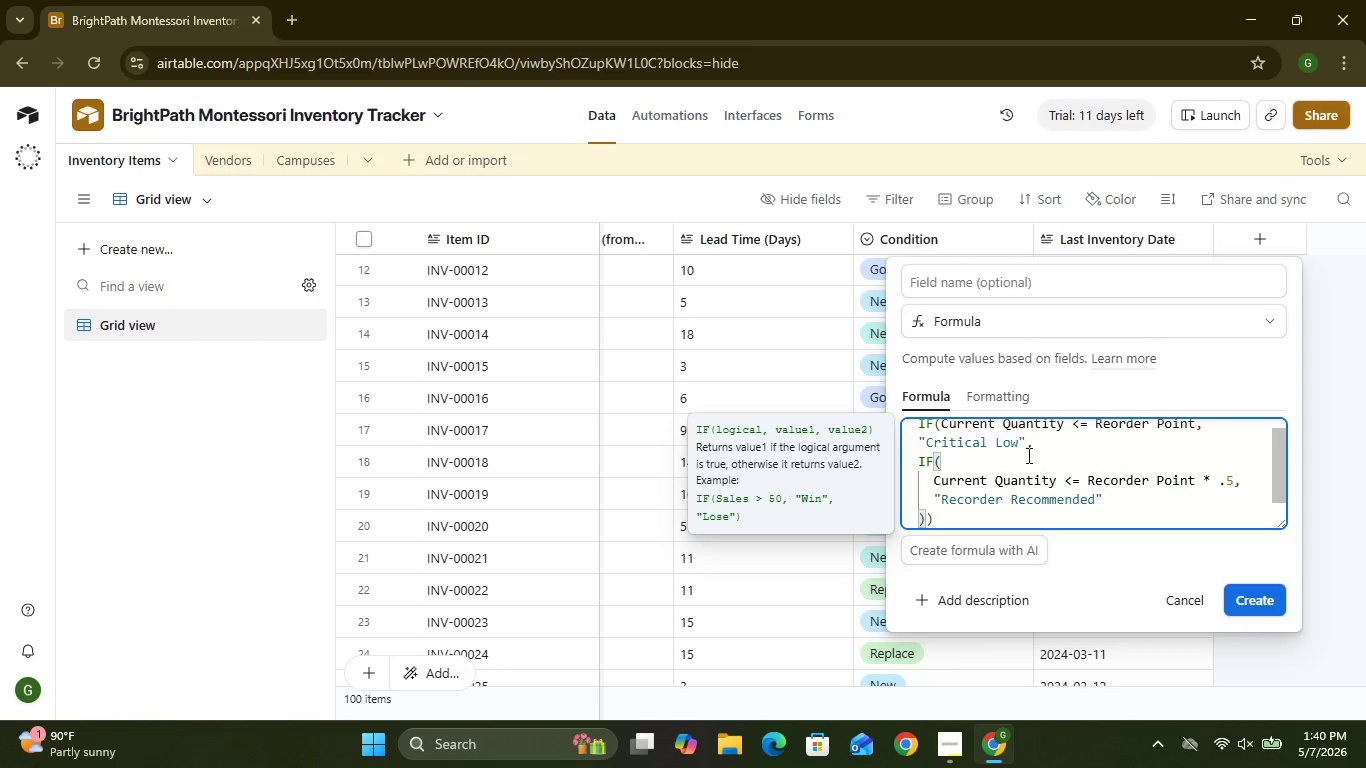 
left_click([1132, 507])
 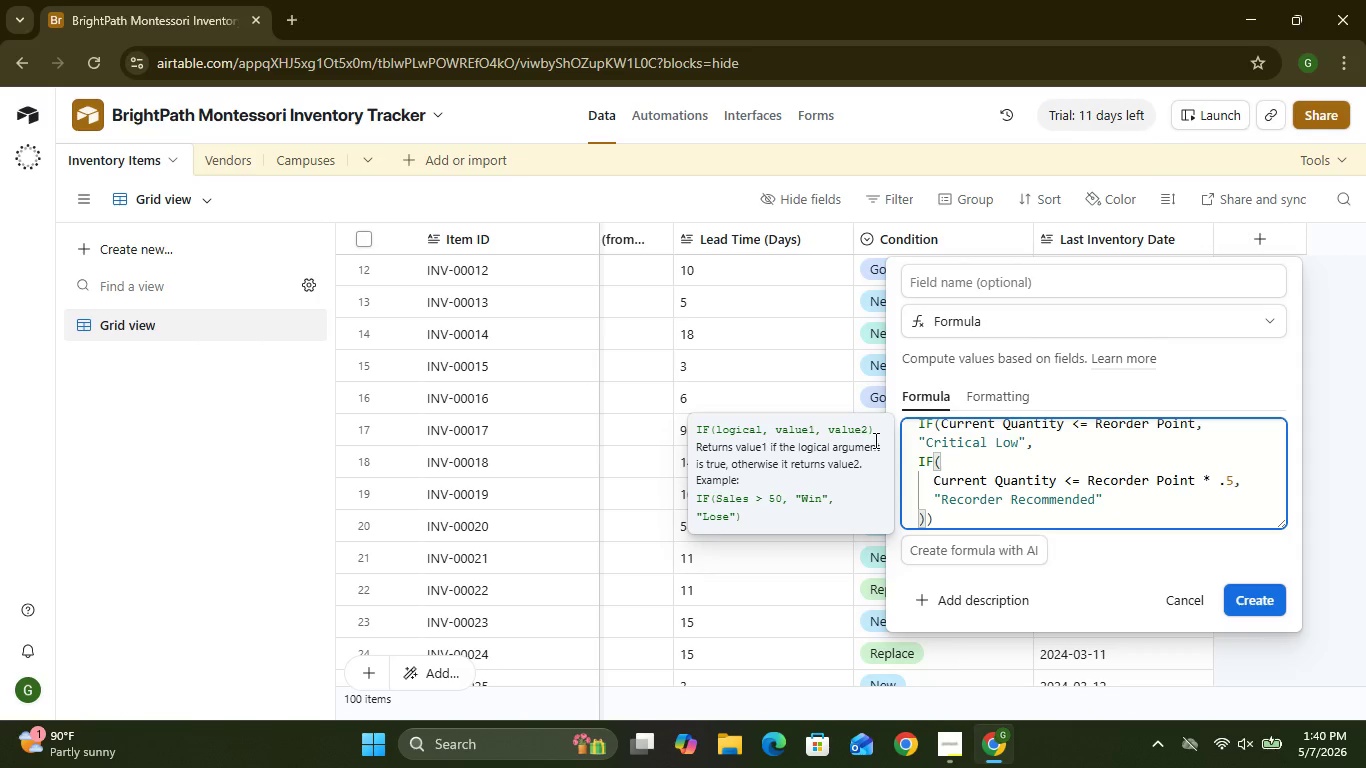 
wait(7.83)
 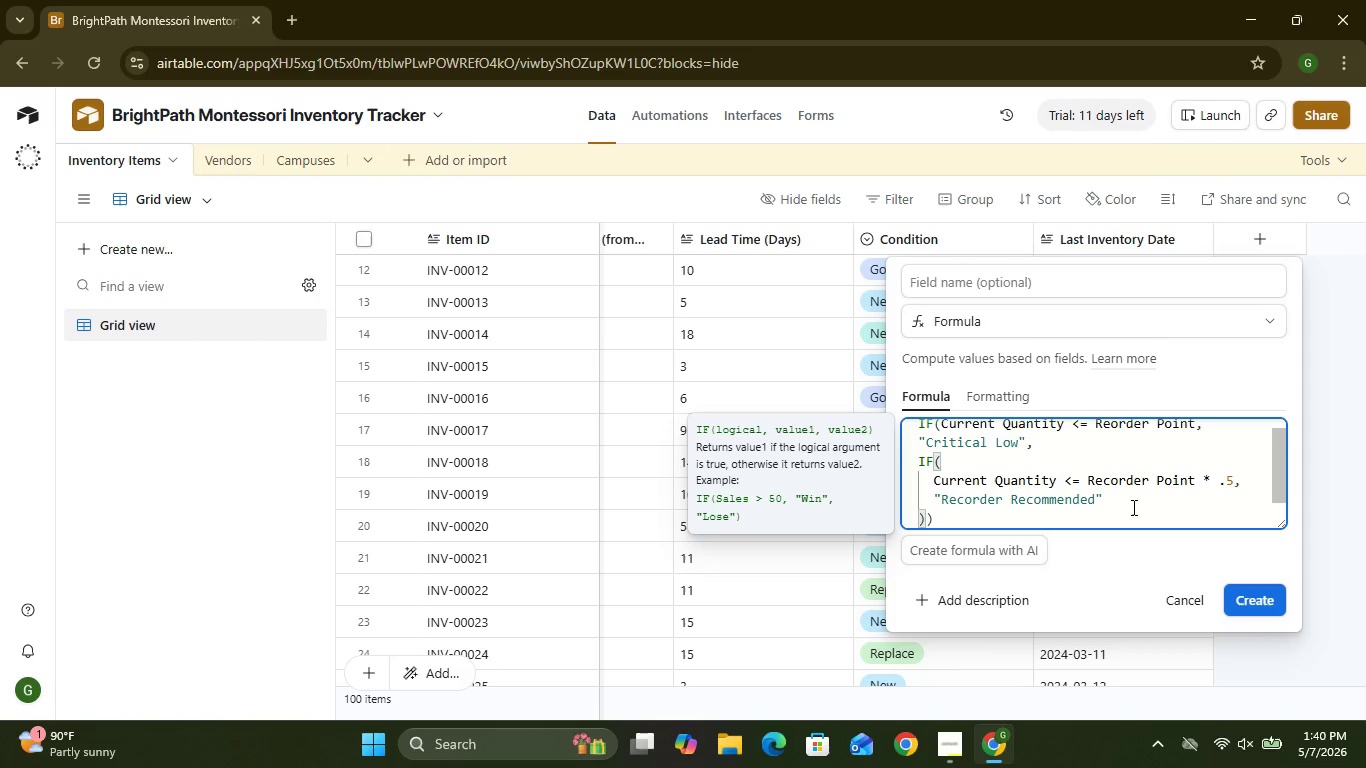 
key(Comma)
 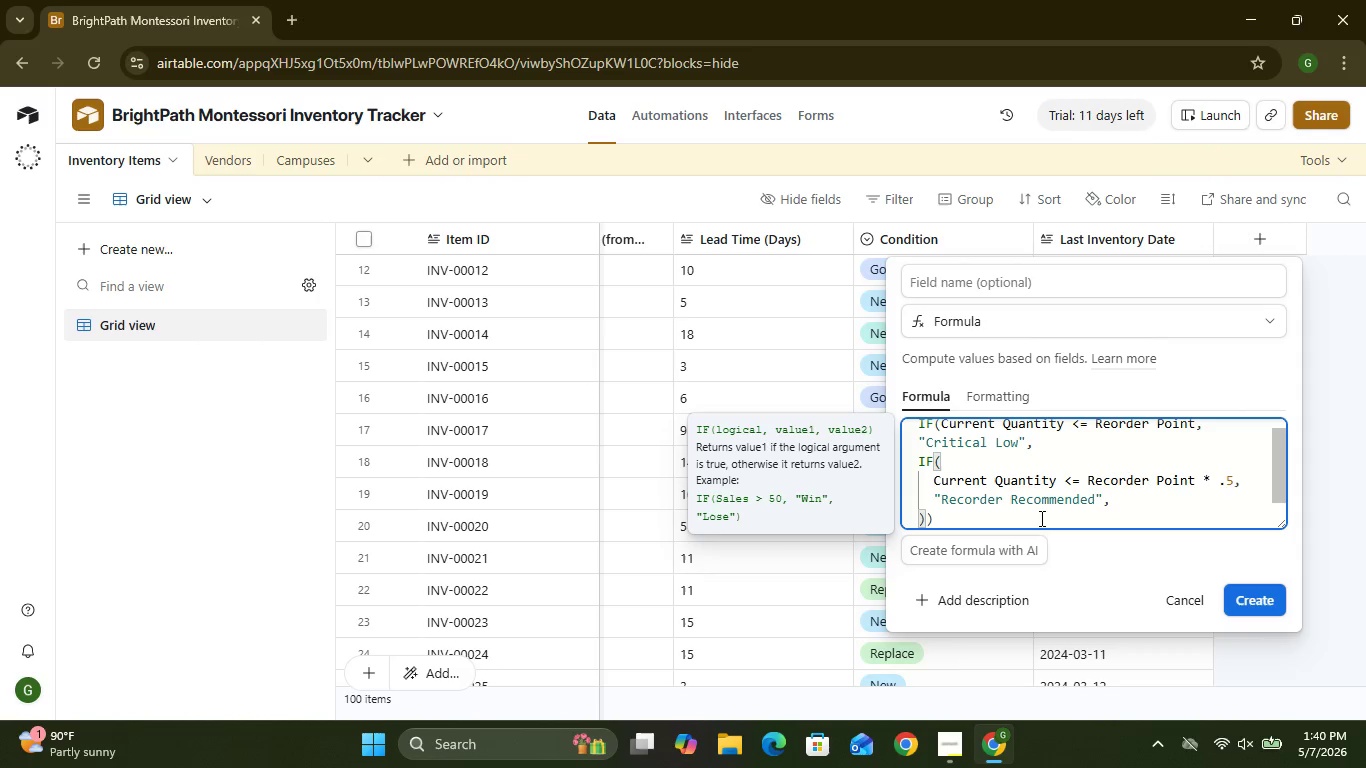 
wait(5.01)
 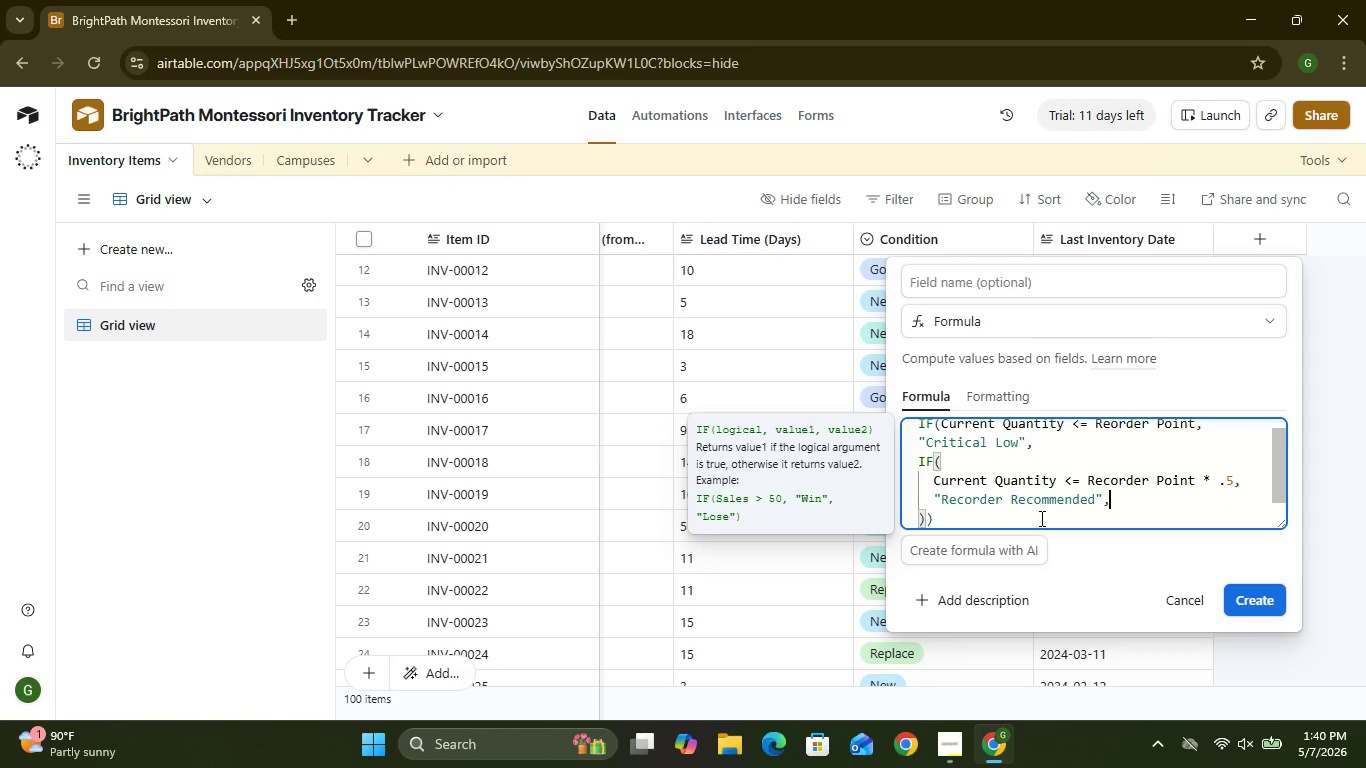 
key(Enter)
 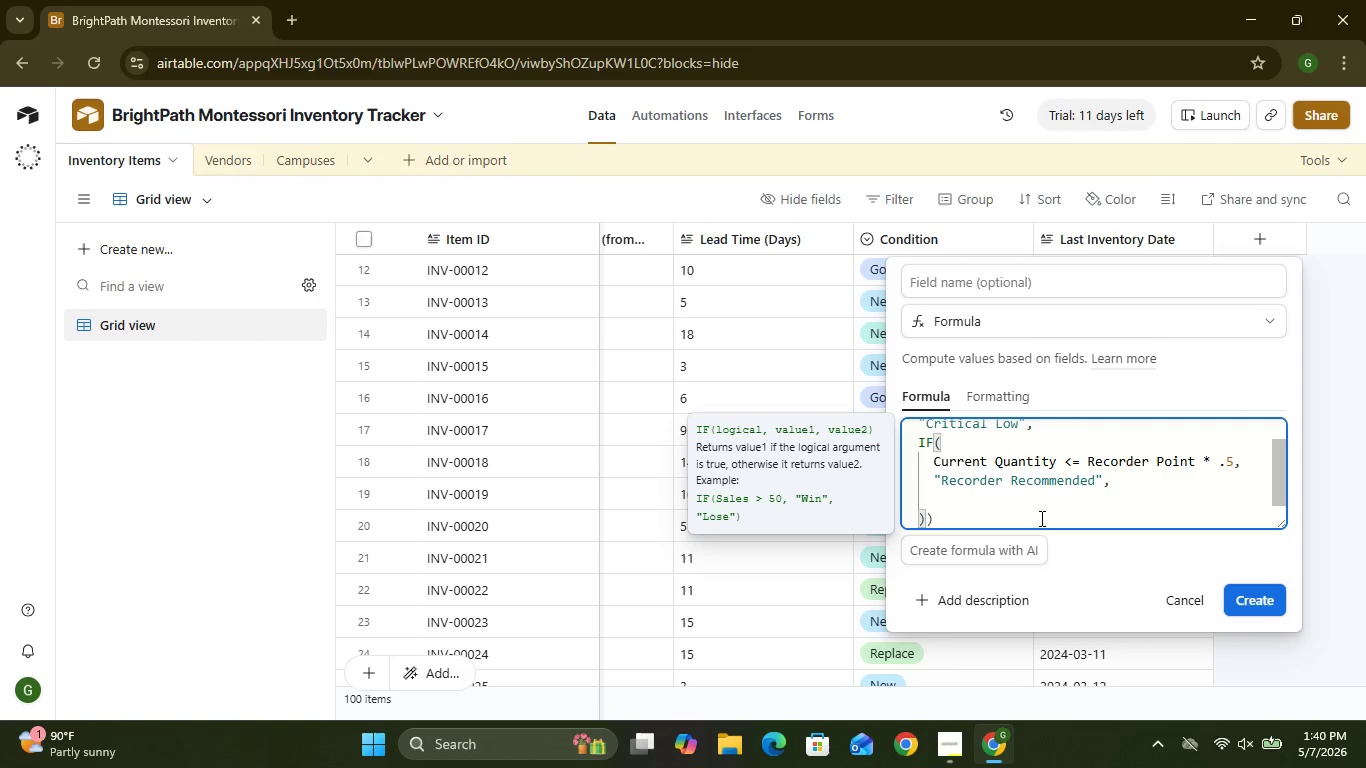 
type("Sto)
 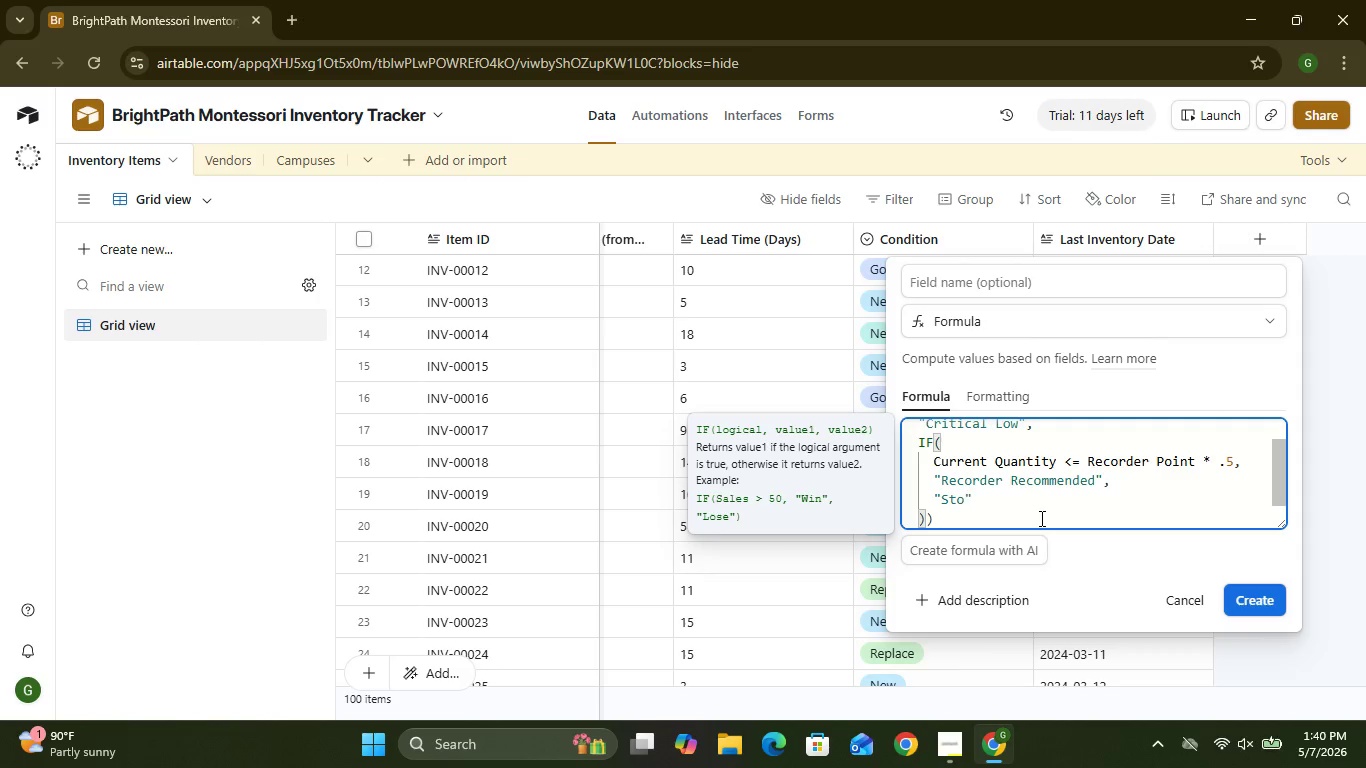 
type(cked)
 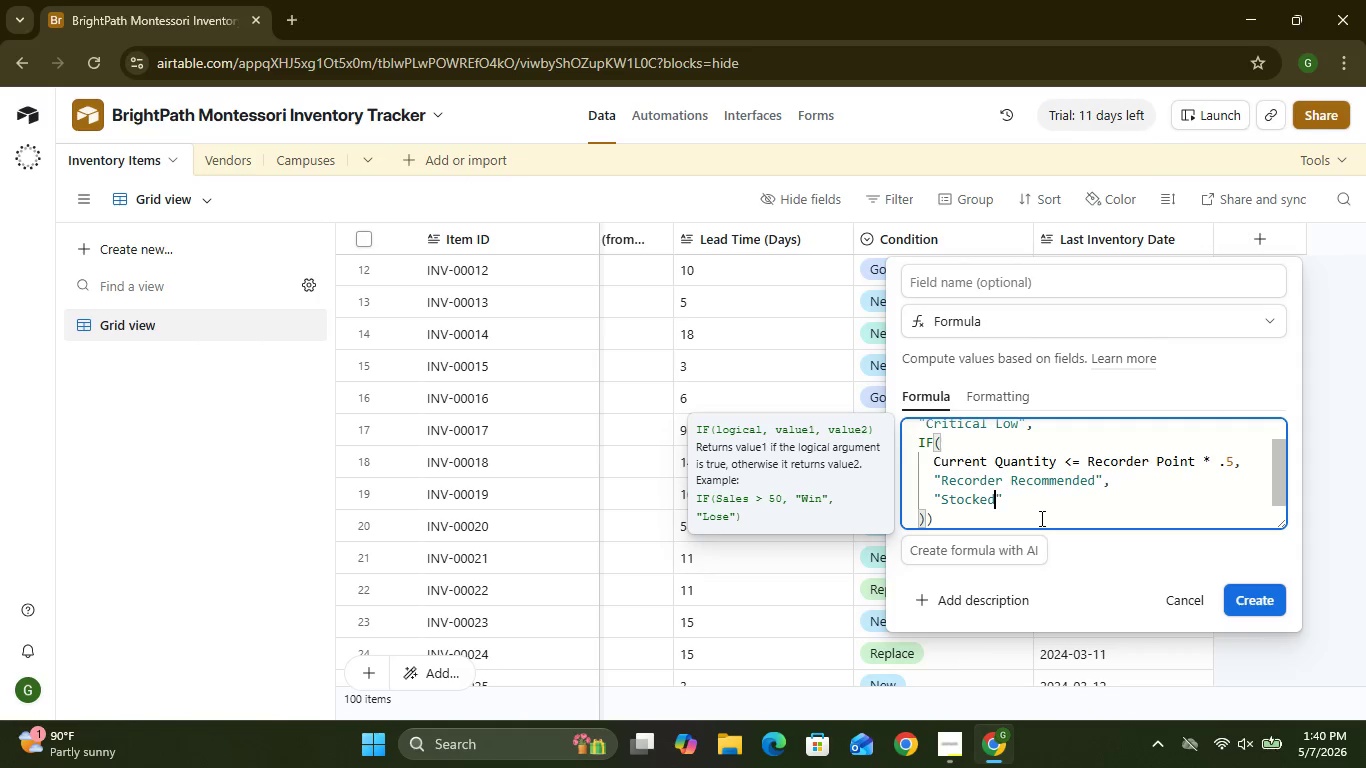 
wait(8.28)
 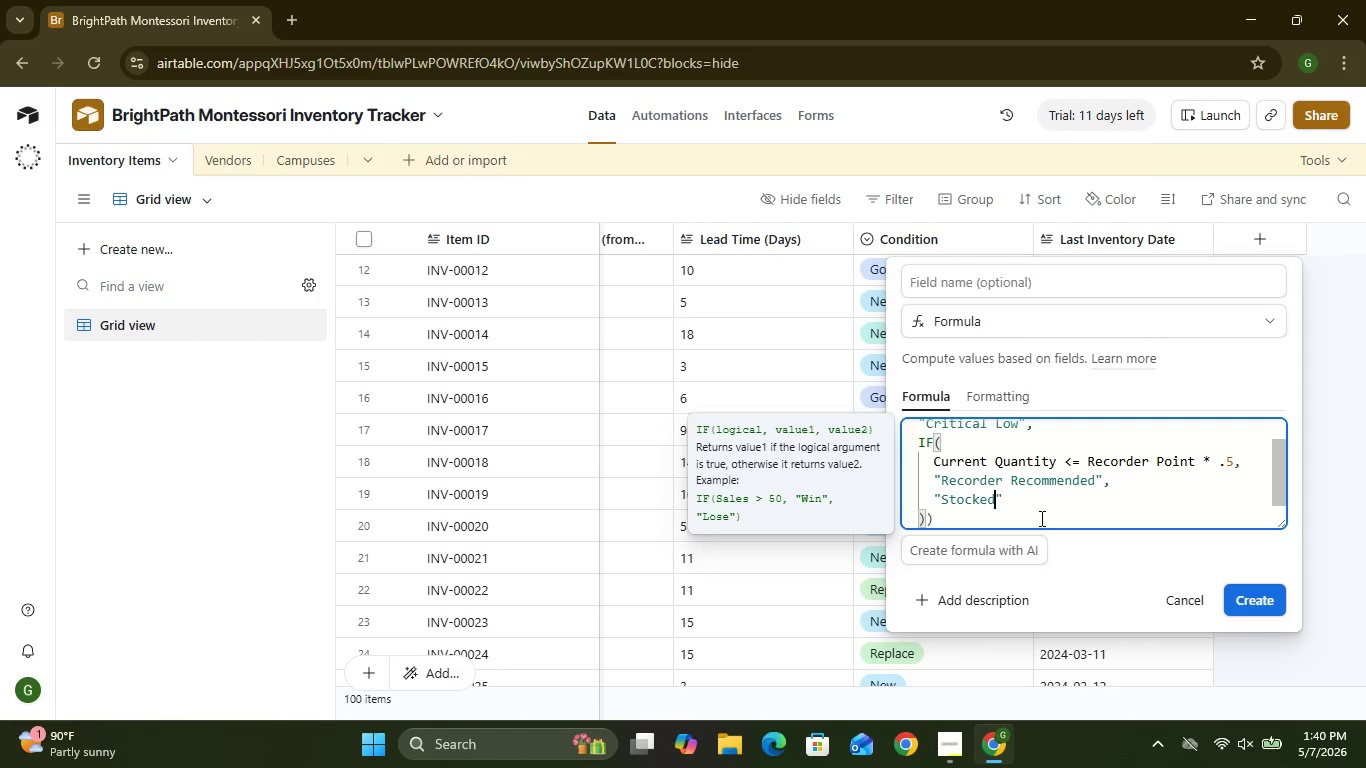 
left_click([1239, 603])
 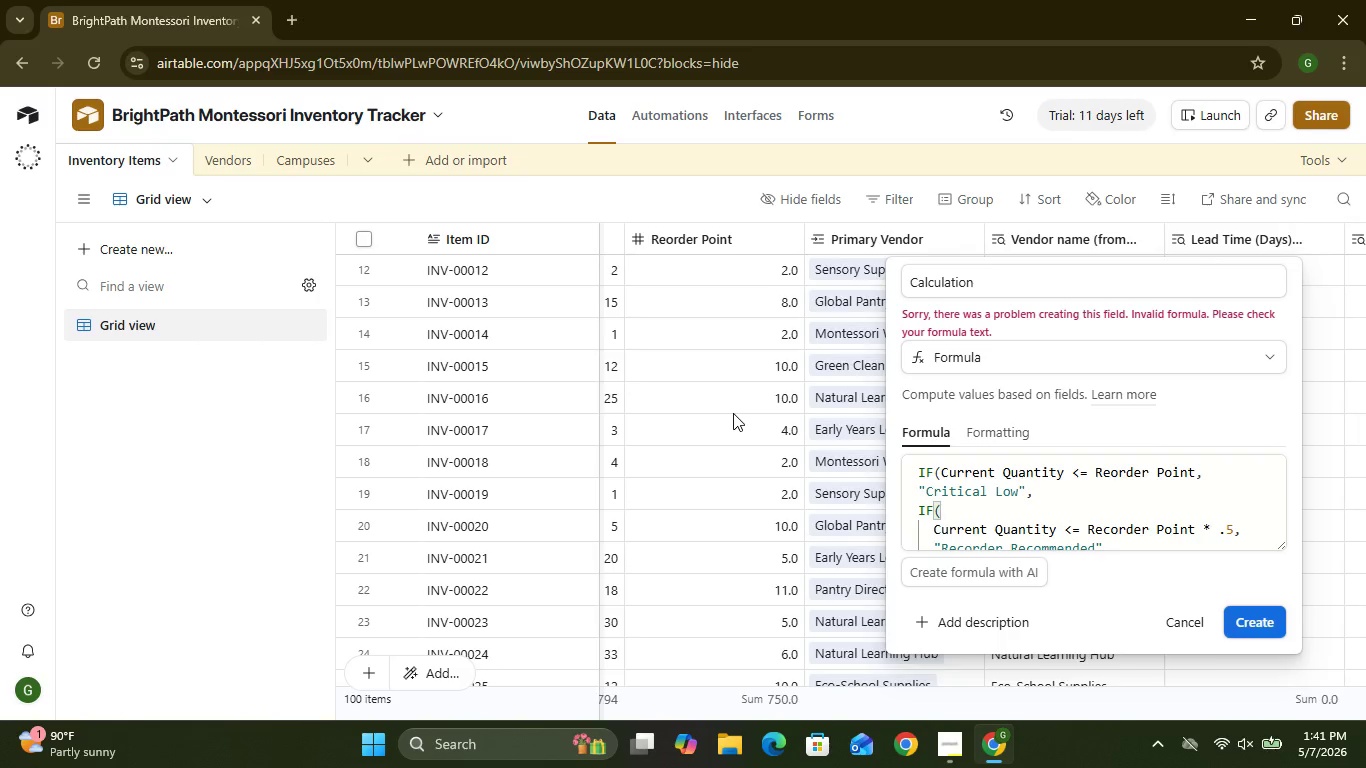 
wait(24.77)
 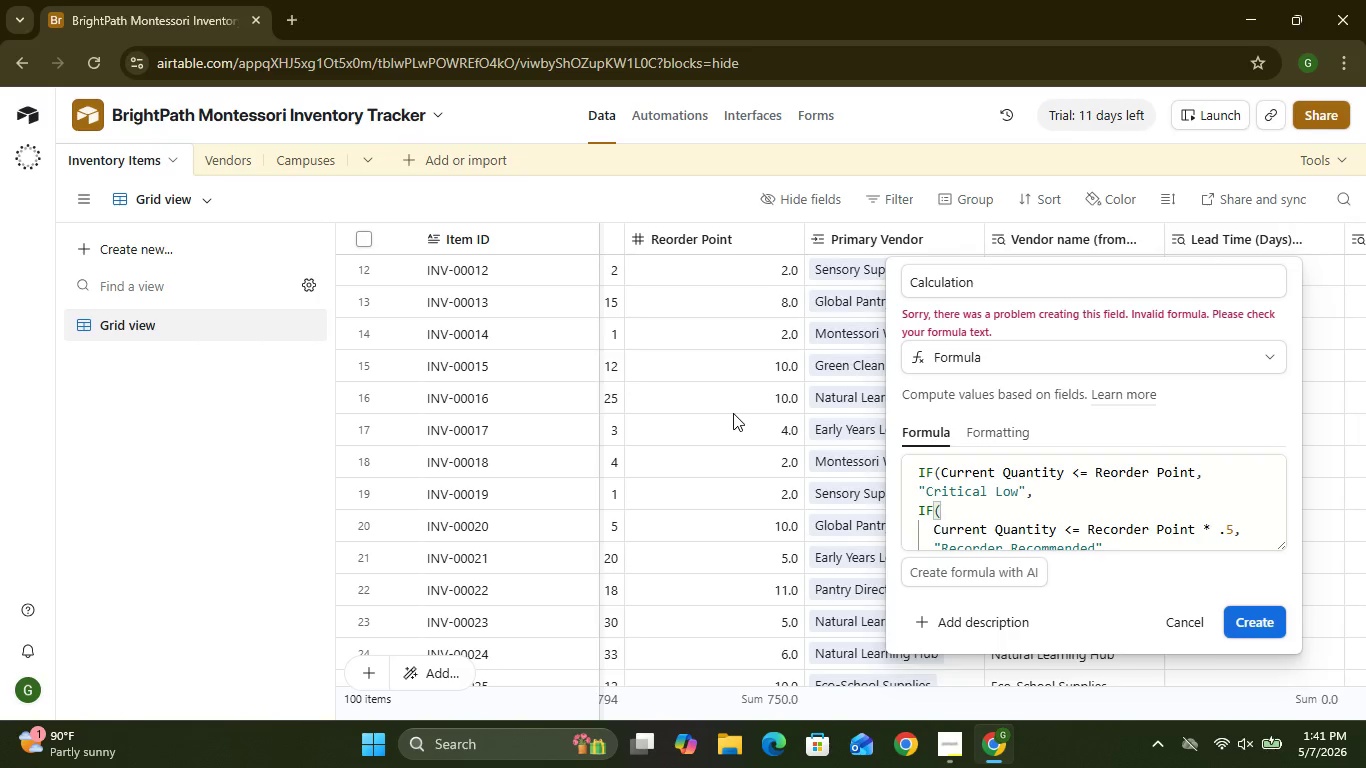 
left_click([1002, 475])
 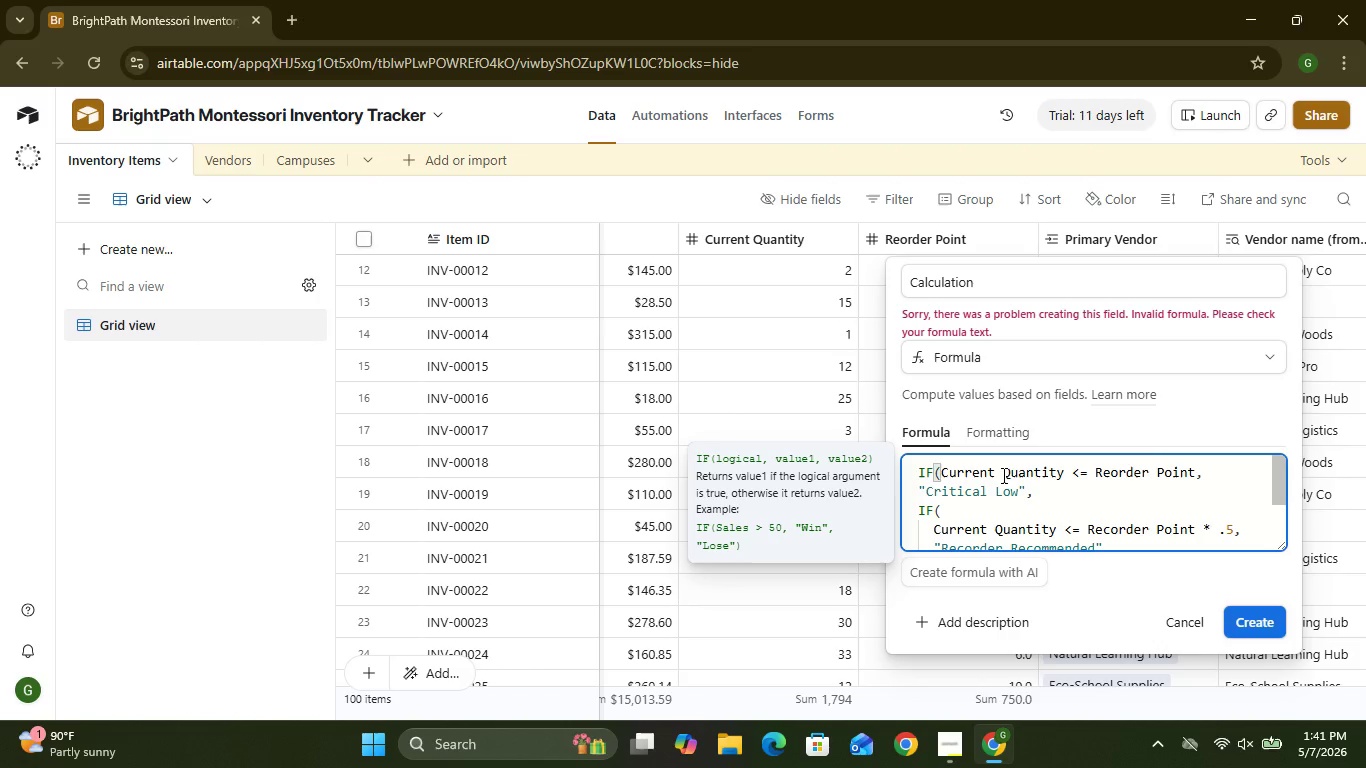 
key(Backspace)
 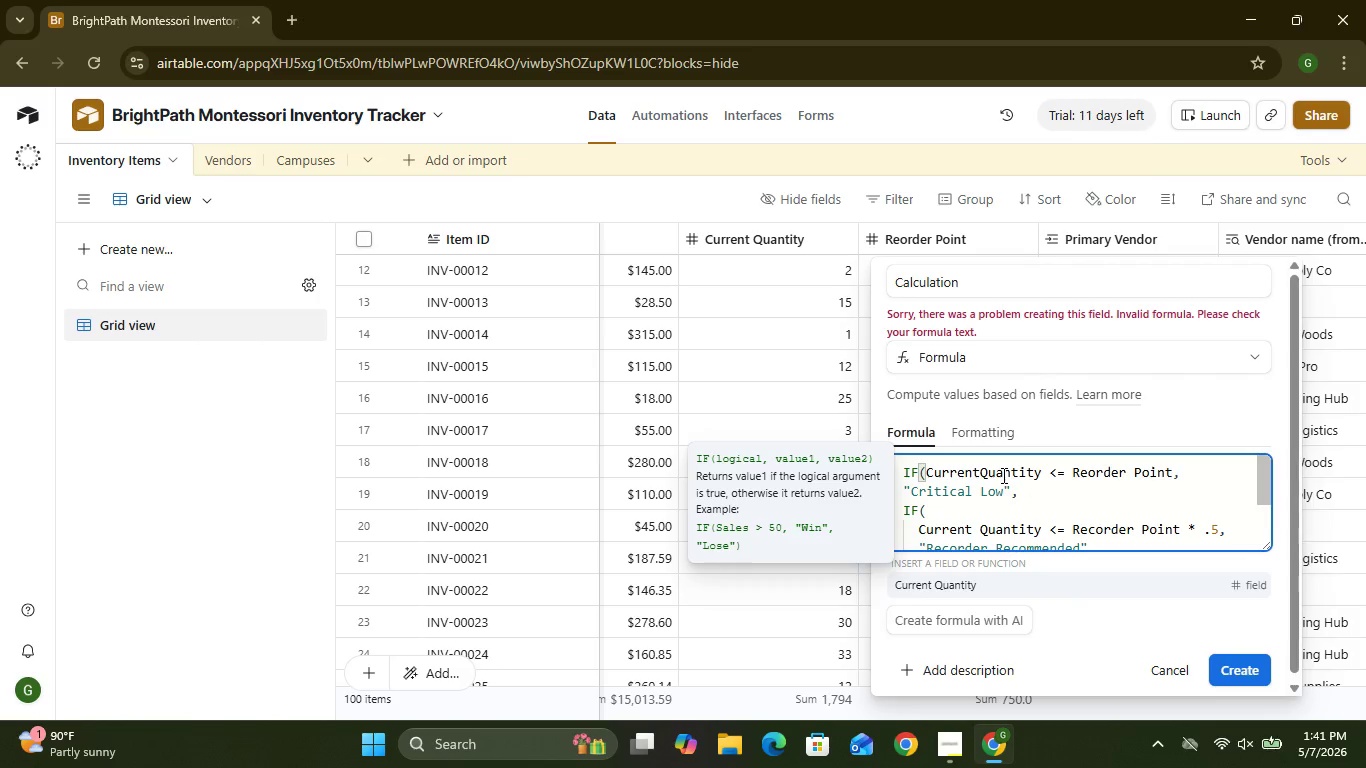 
key(Space)
 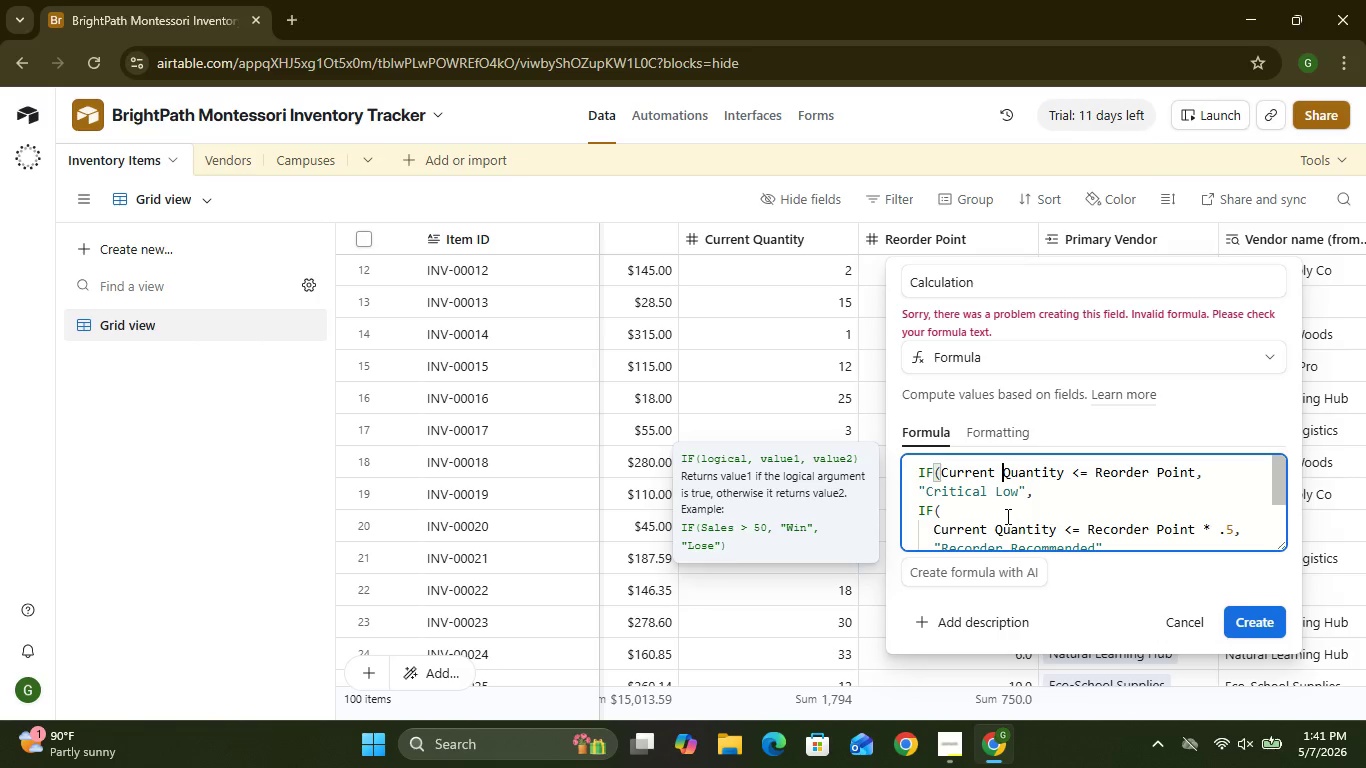 
wait(34.44)
 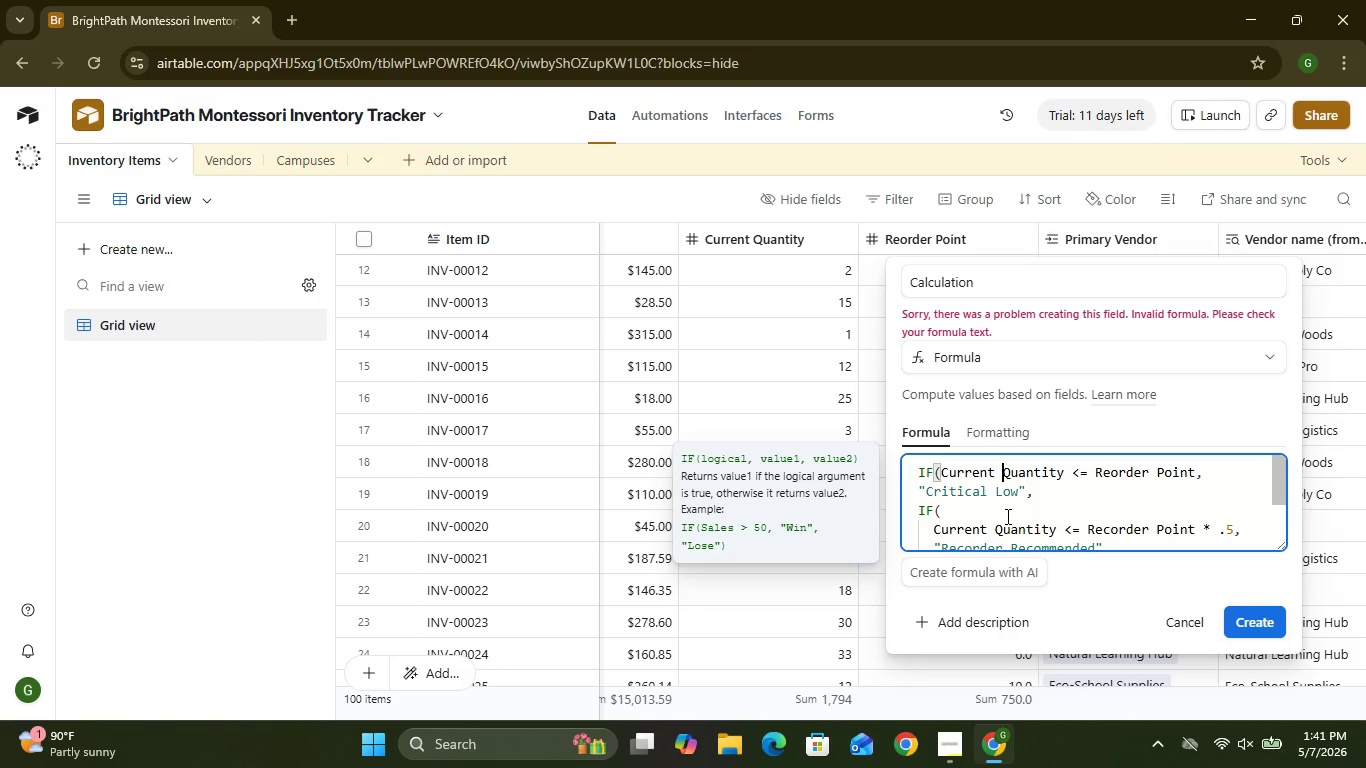 
left_click([939, 481])
 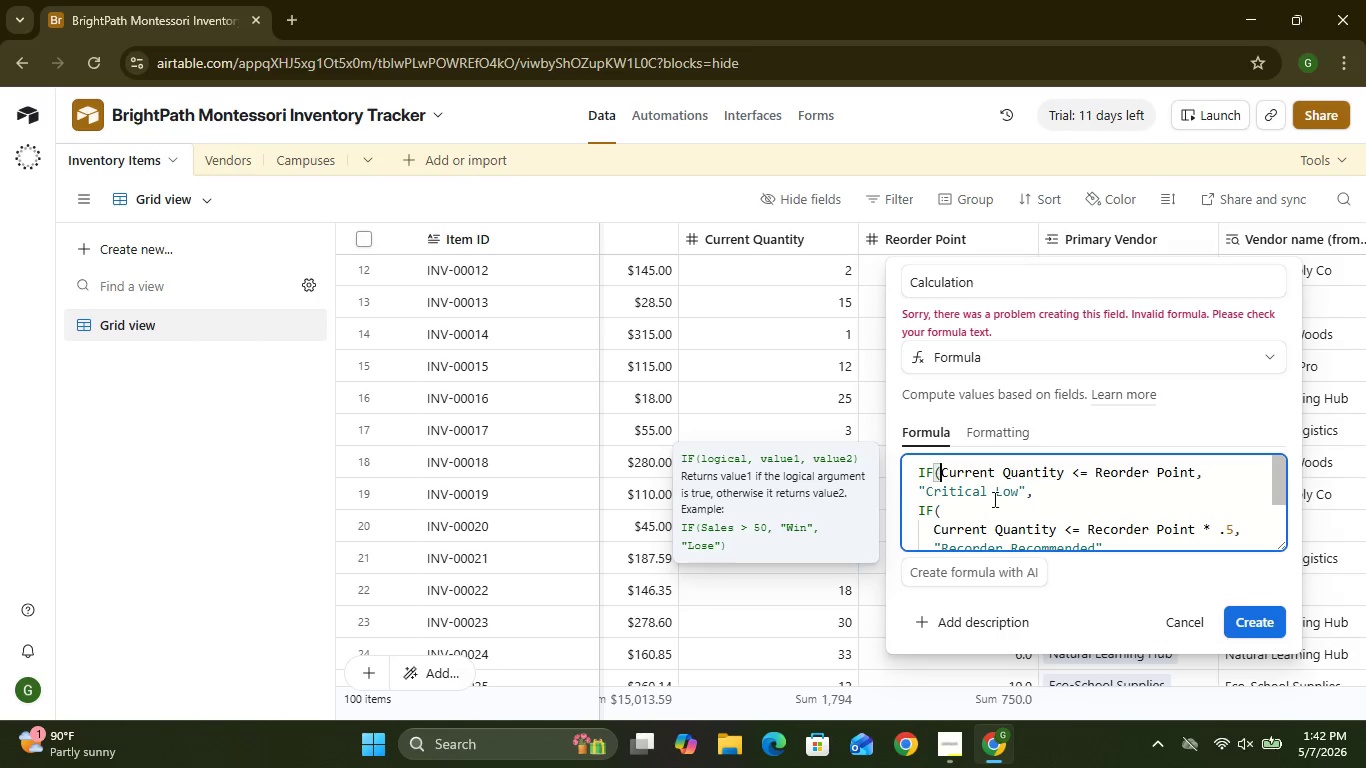 
wait(27.2)
 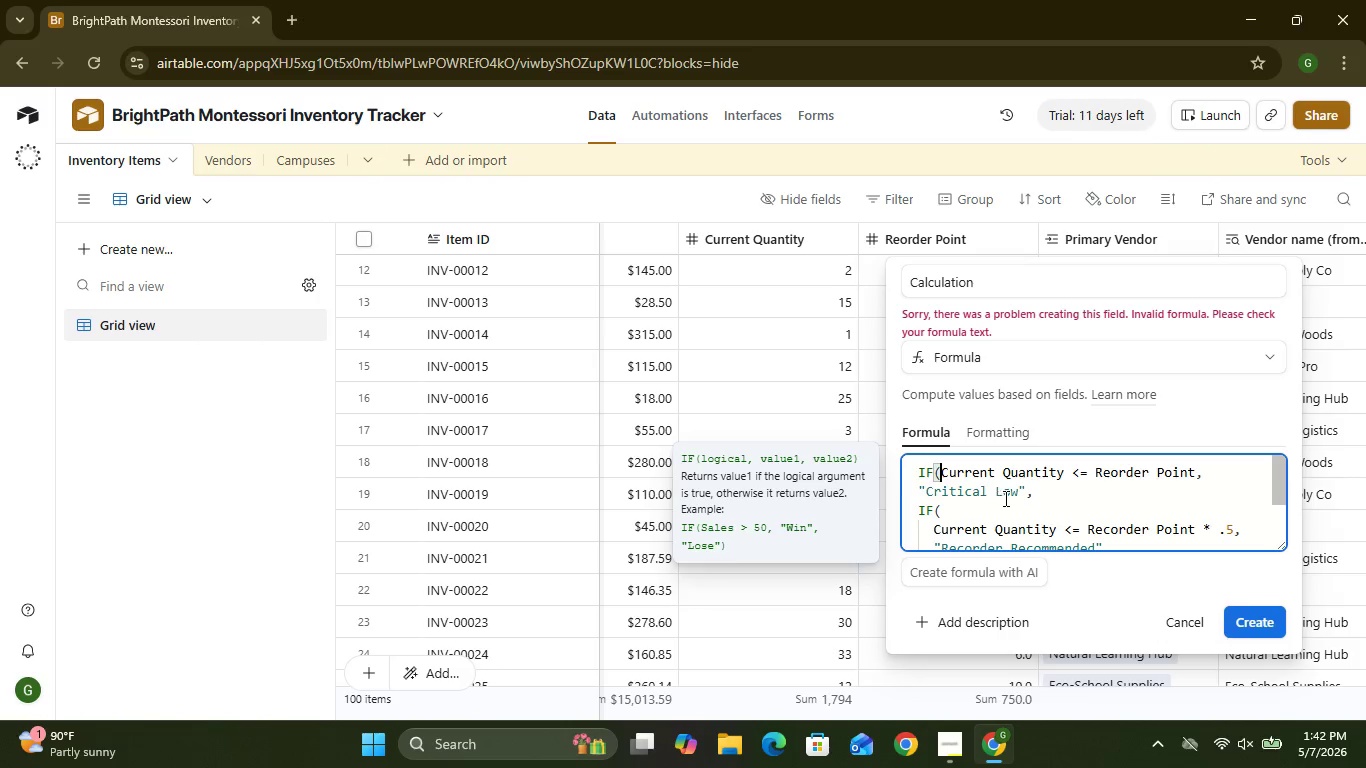 
key(Shift+Quote)
 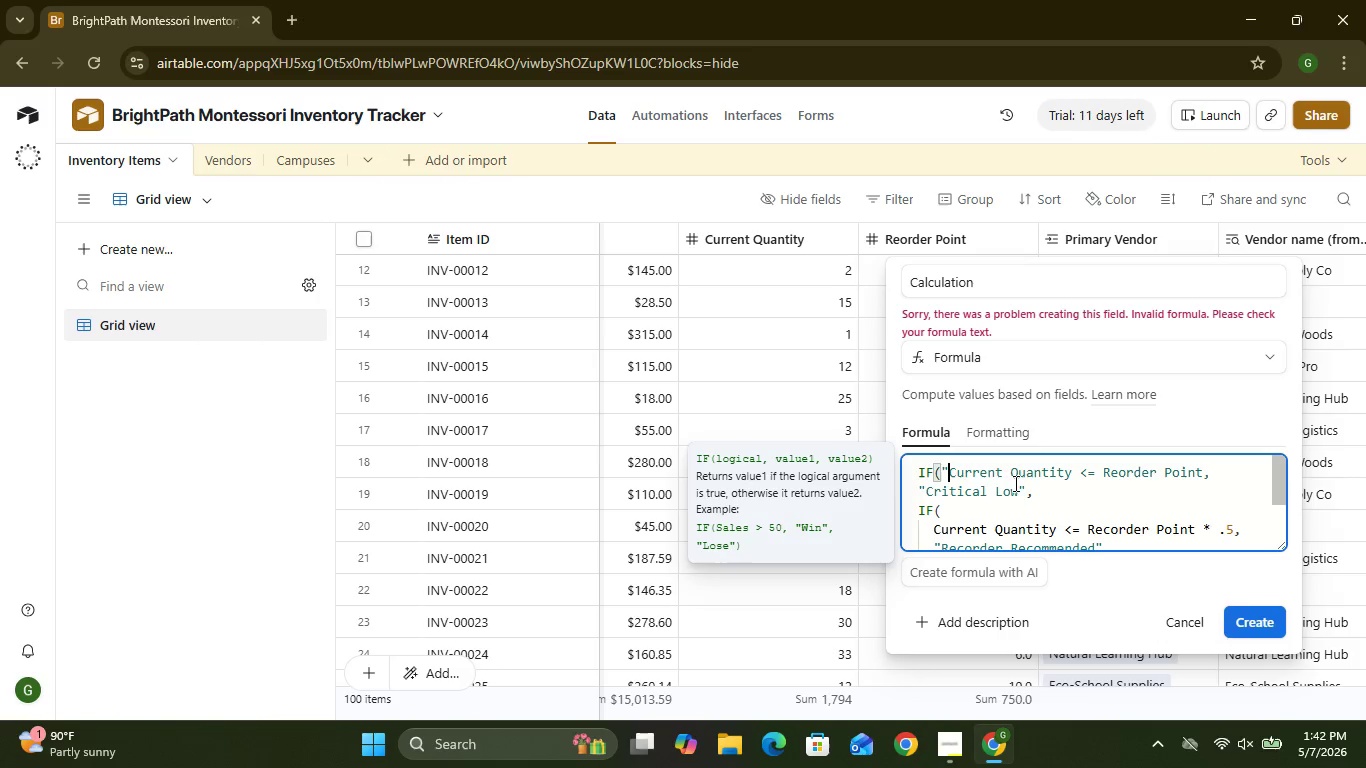 
left_click([1071, 473])
 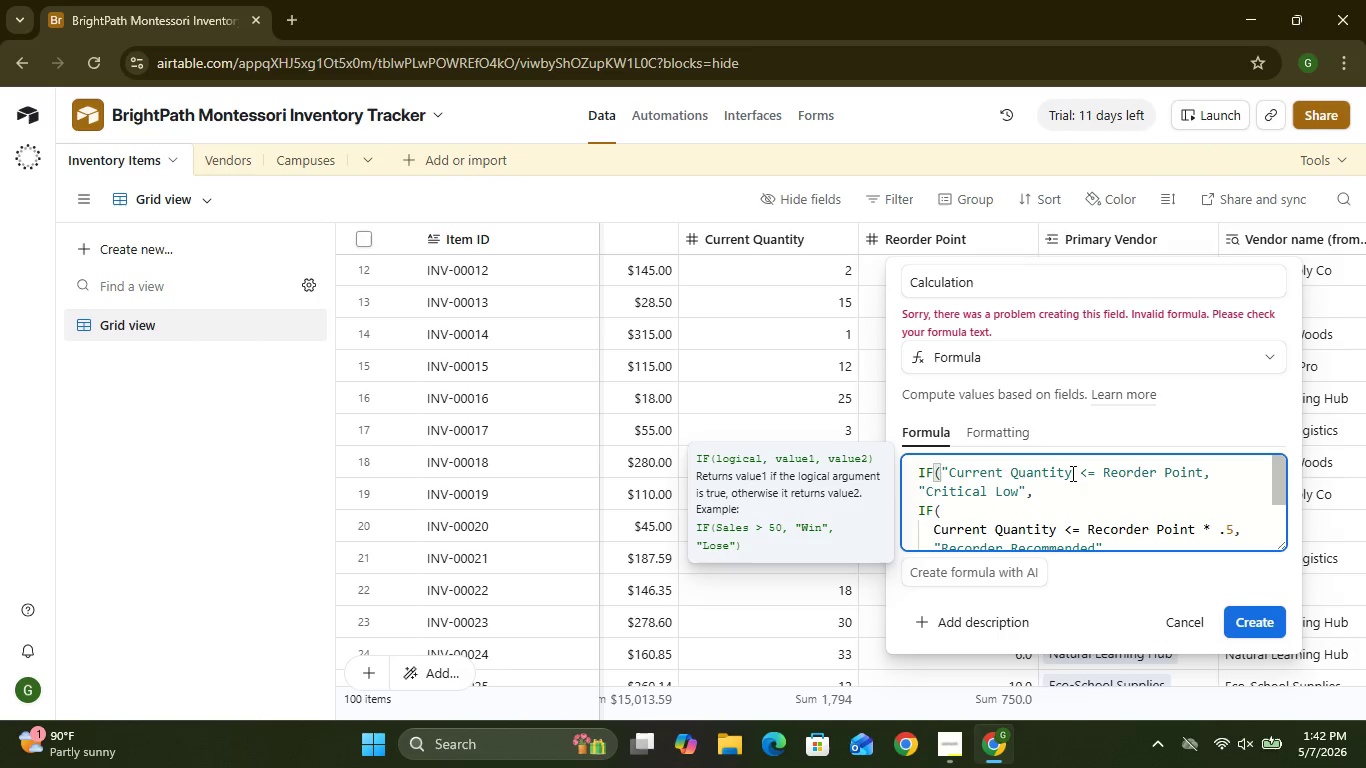 
key(Shift+Quote)
 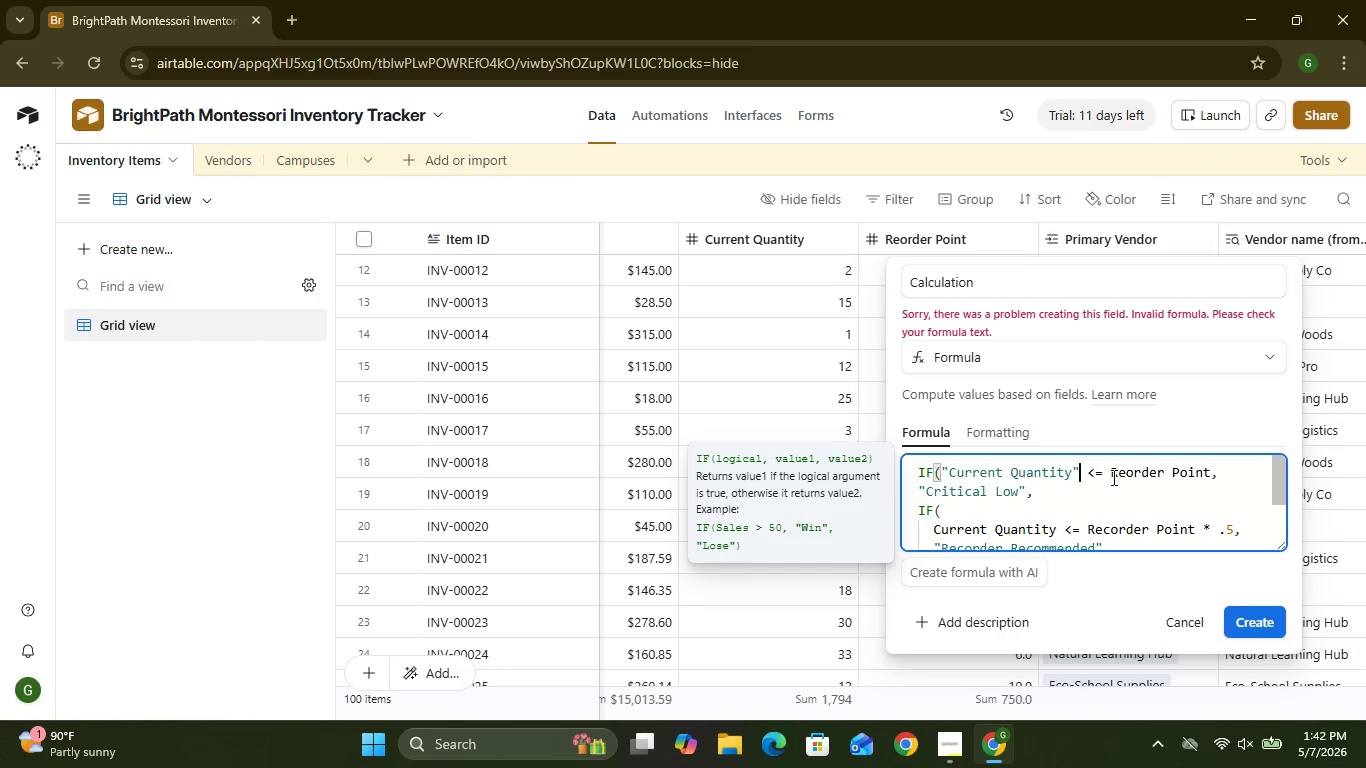 
left_click([1110, 476])
 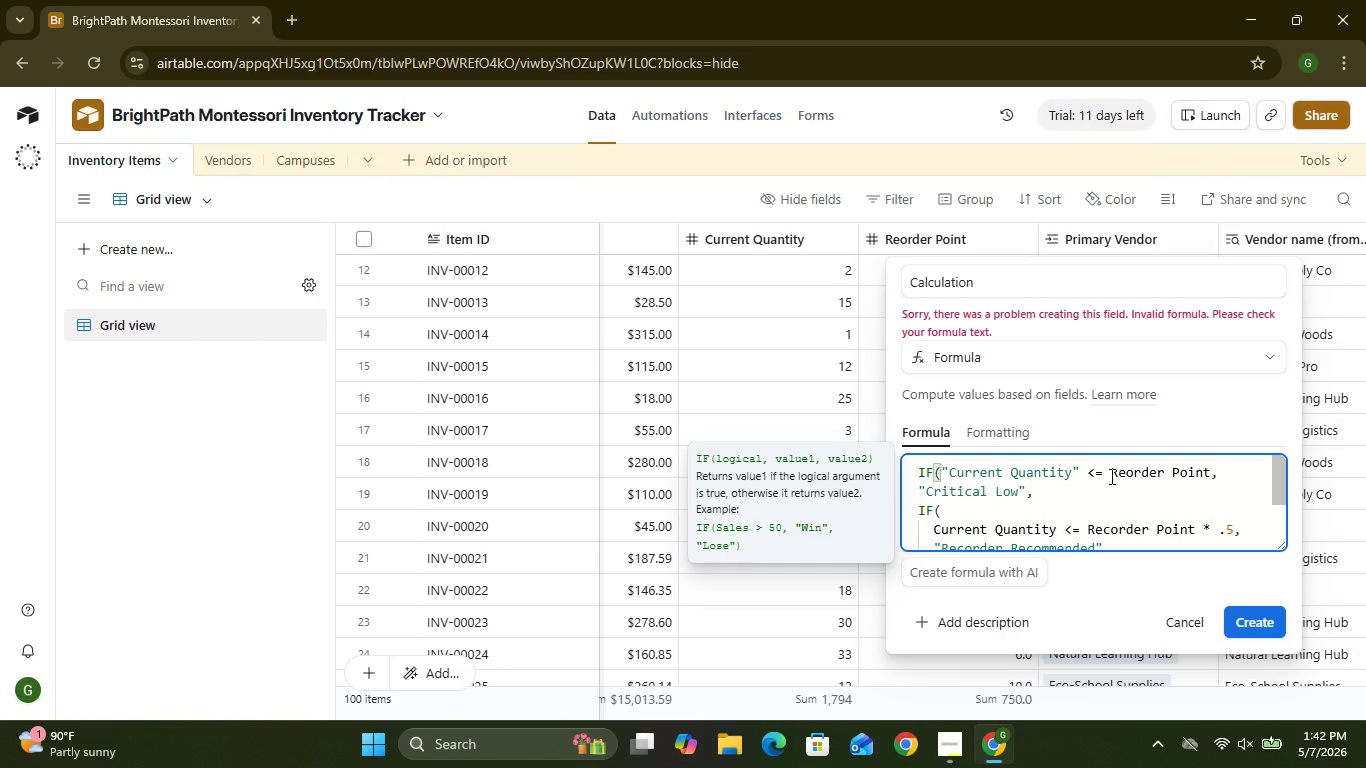 
key(Shift+Quote)
 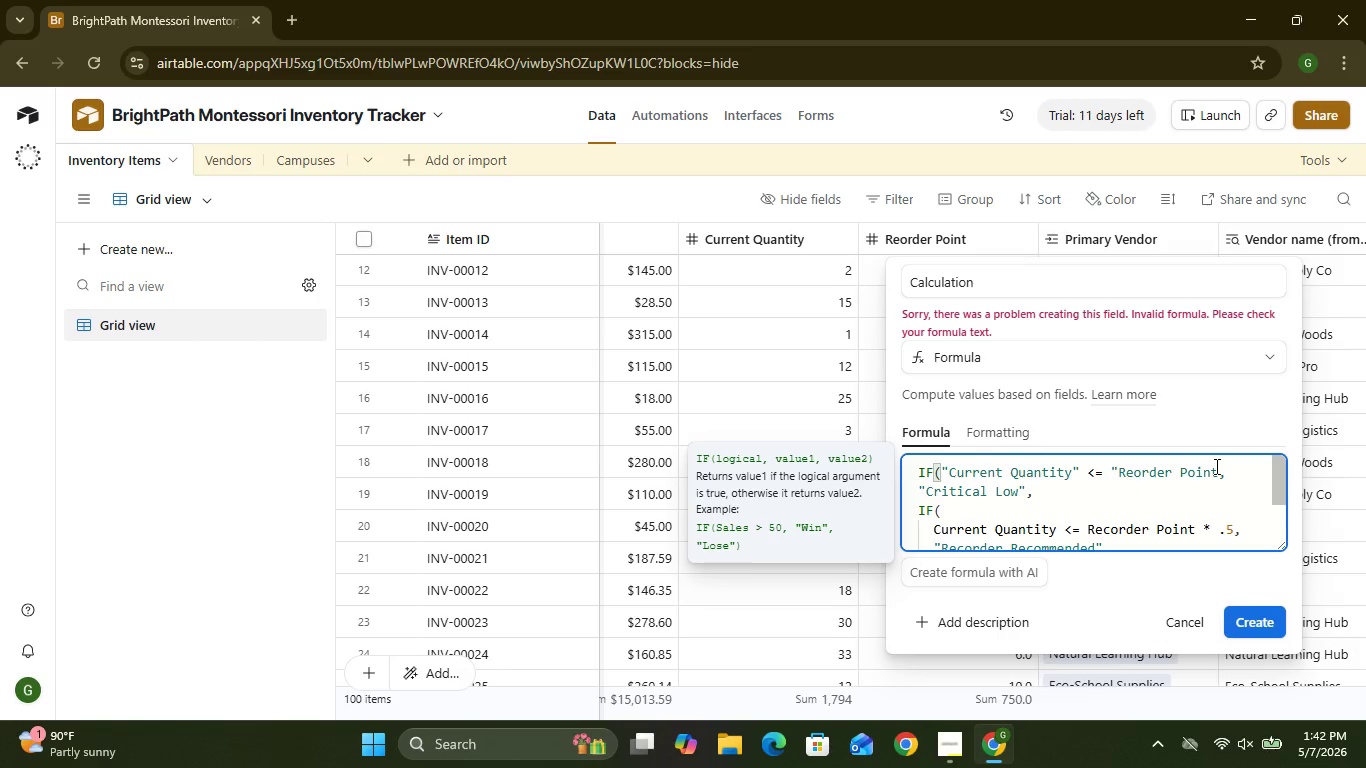 
left_click([1215, 466])
 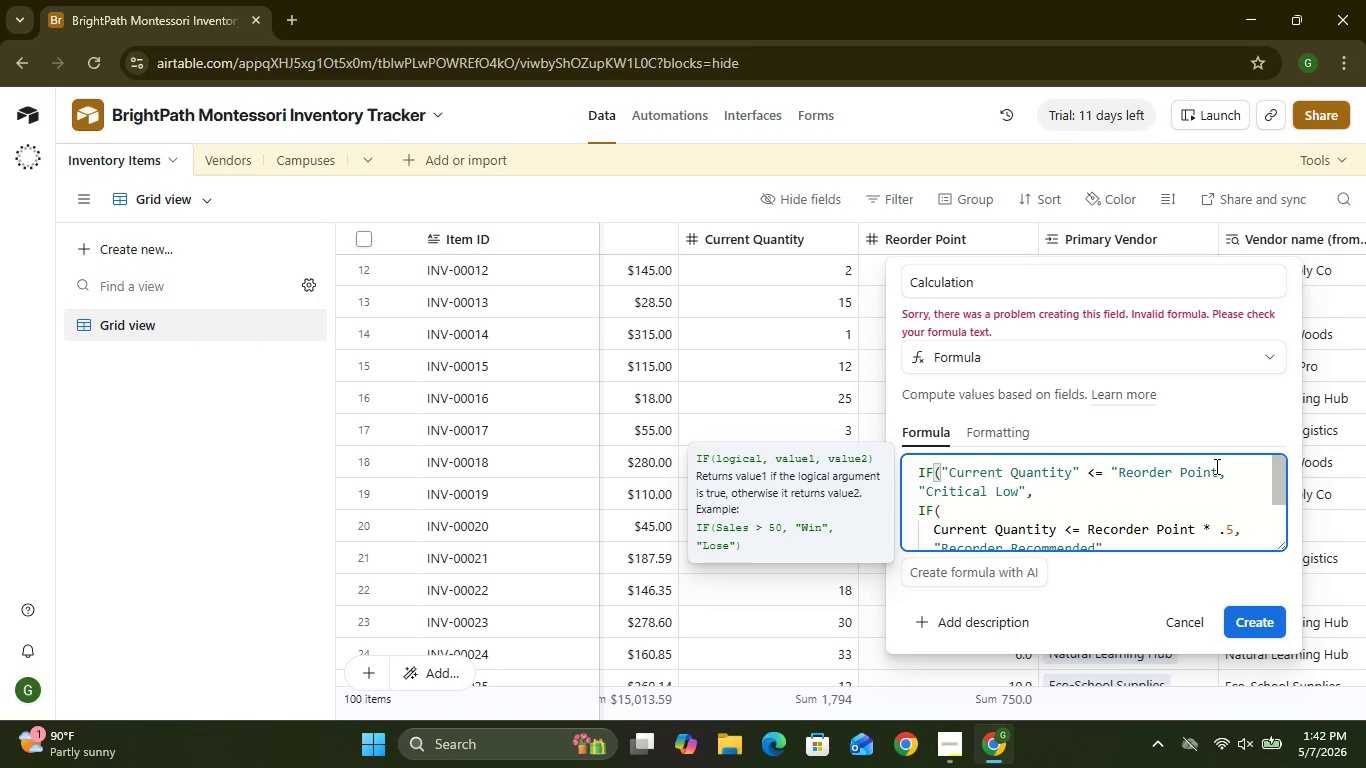 
key(Shift+Quote)
 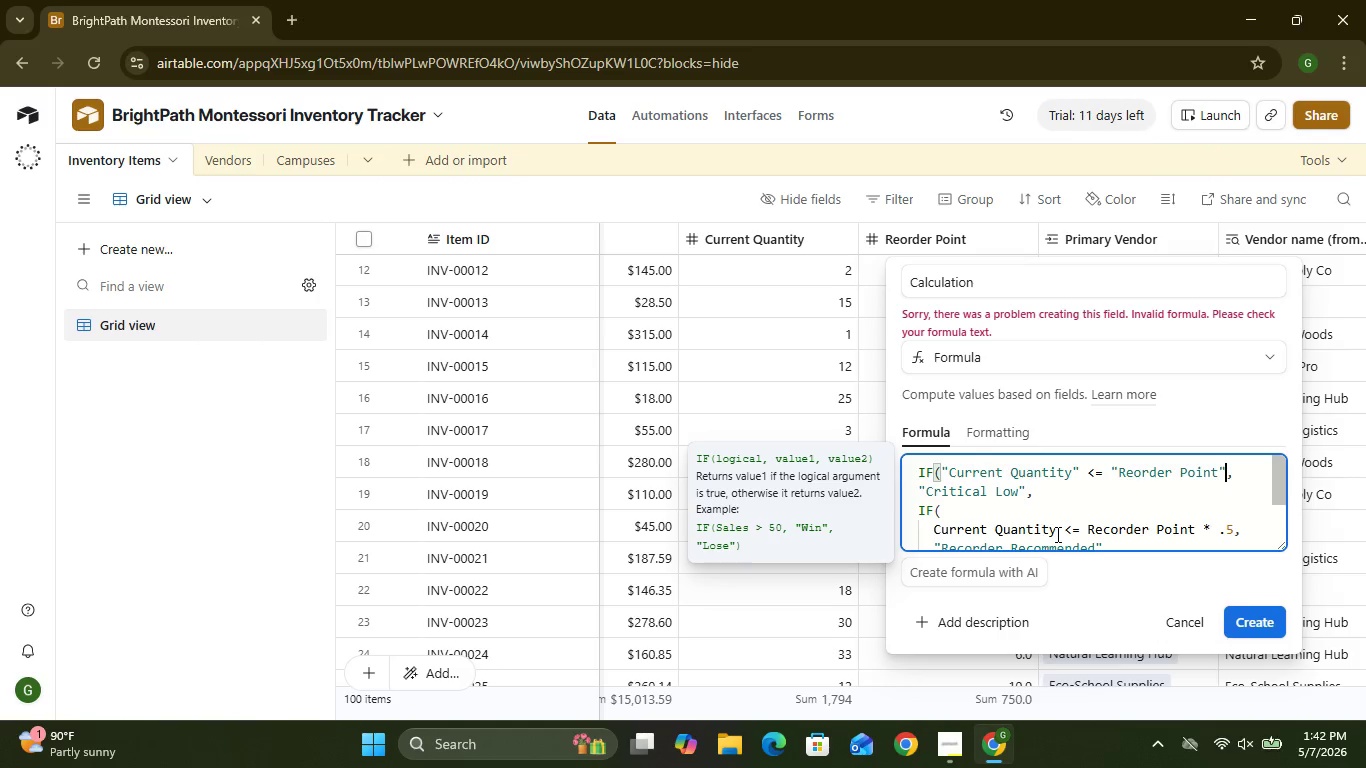 
left_click([1056, 534])
 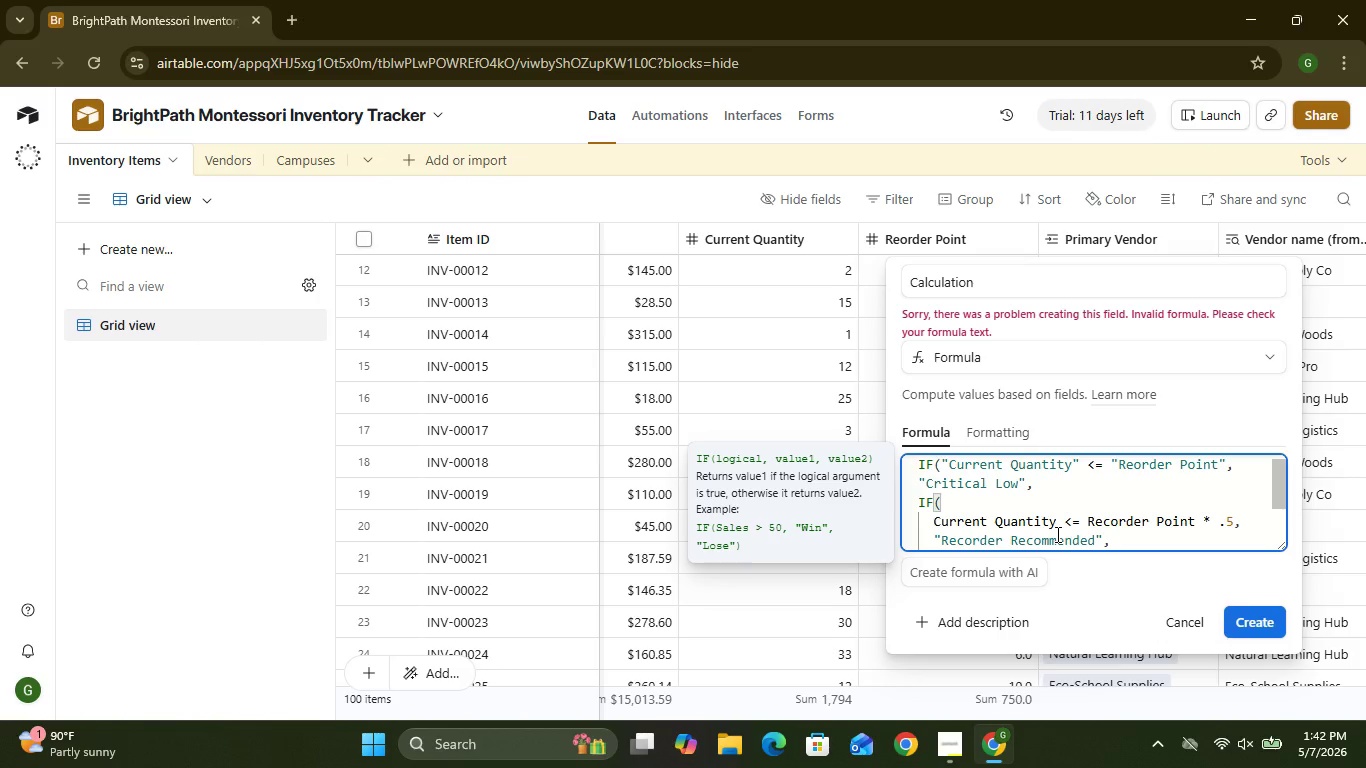 
key(Shift+Quote)
 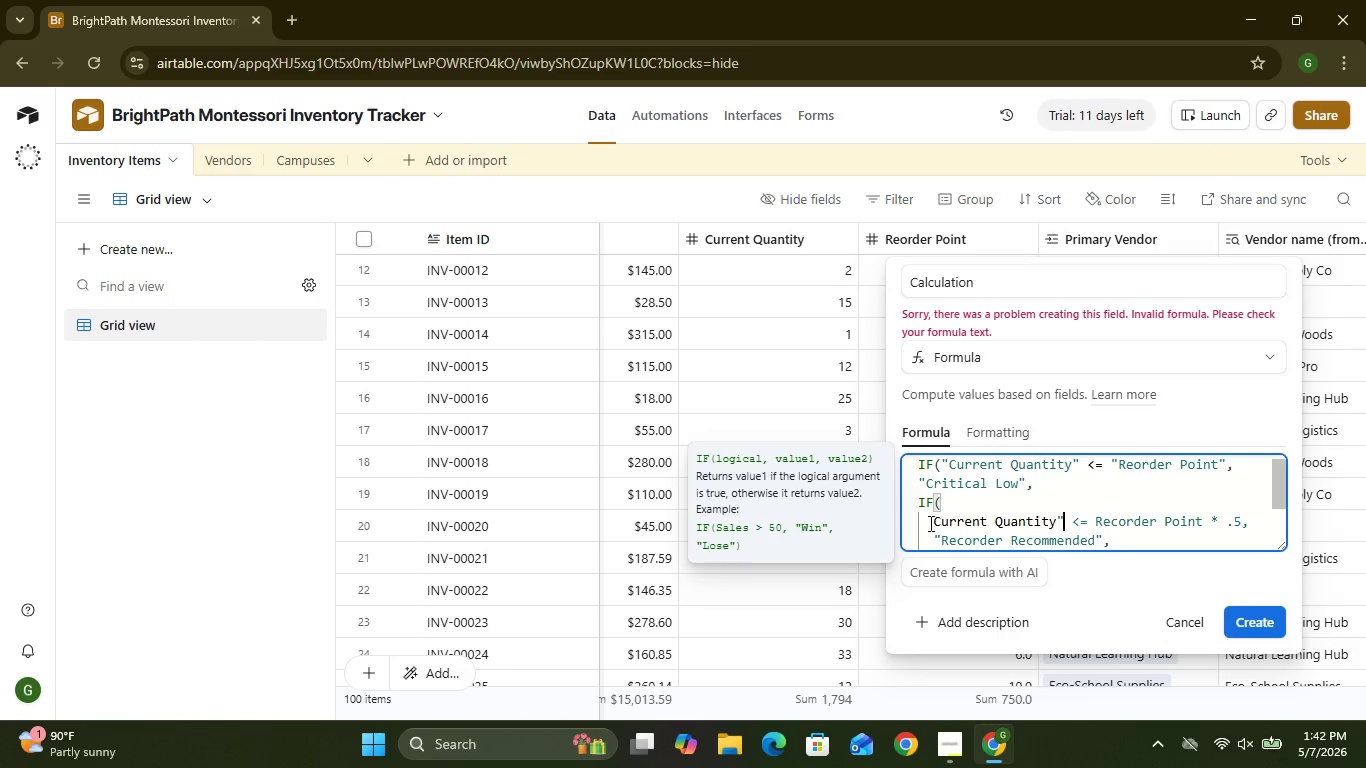 
left_click([933, 523])
 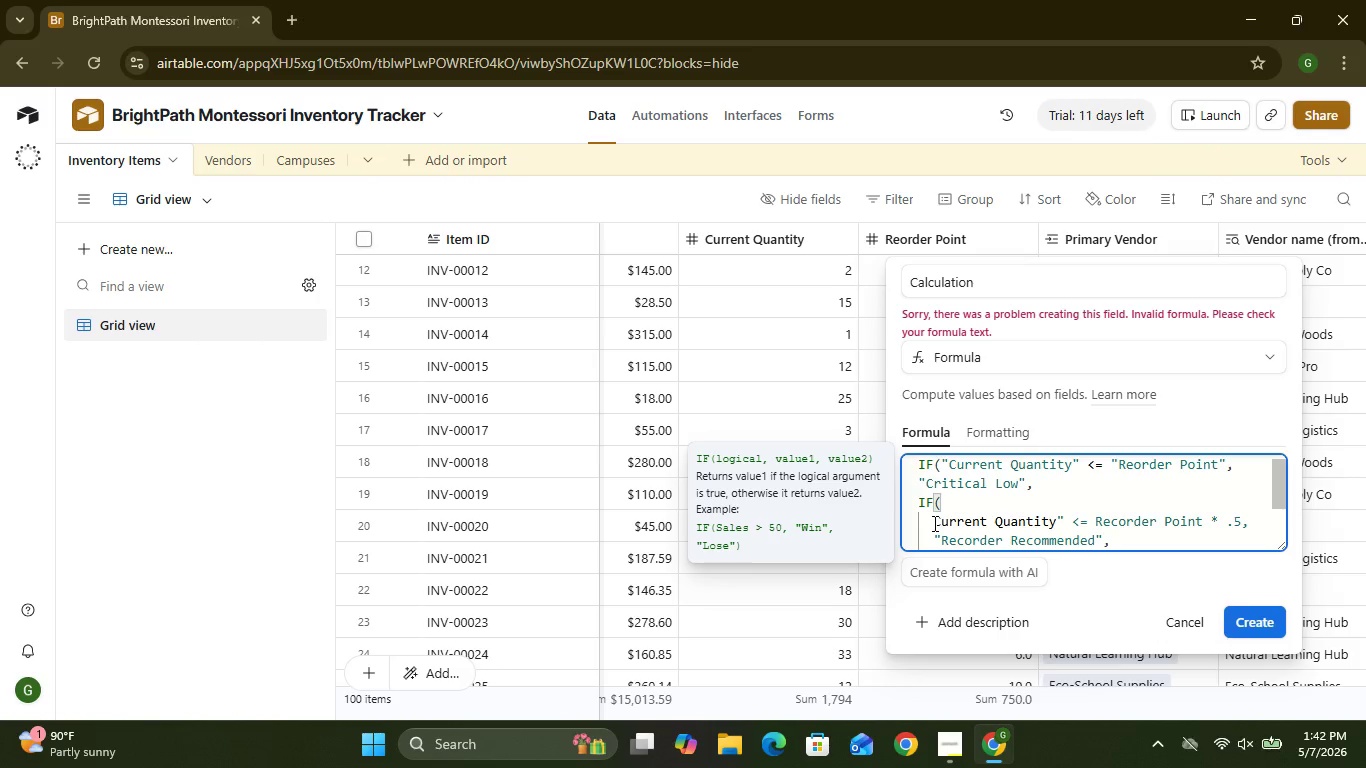 
key(Shift+Quote)
 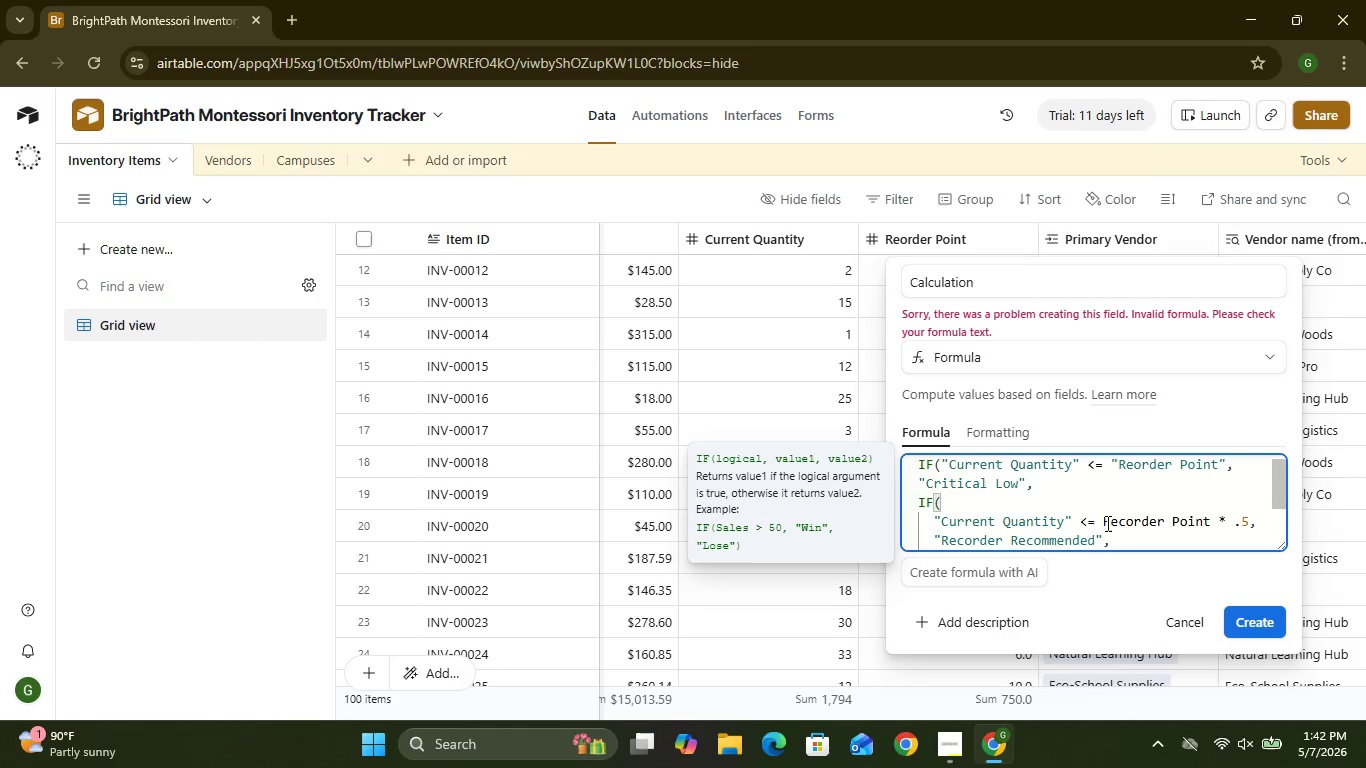 
left_click([1106, 523])
 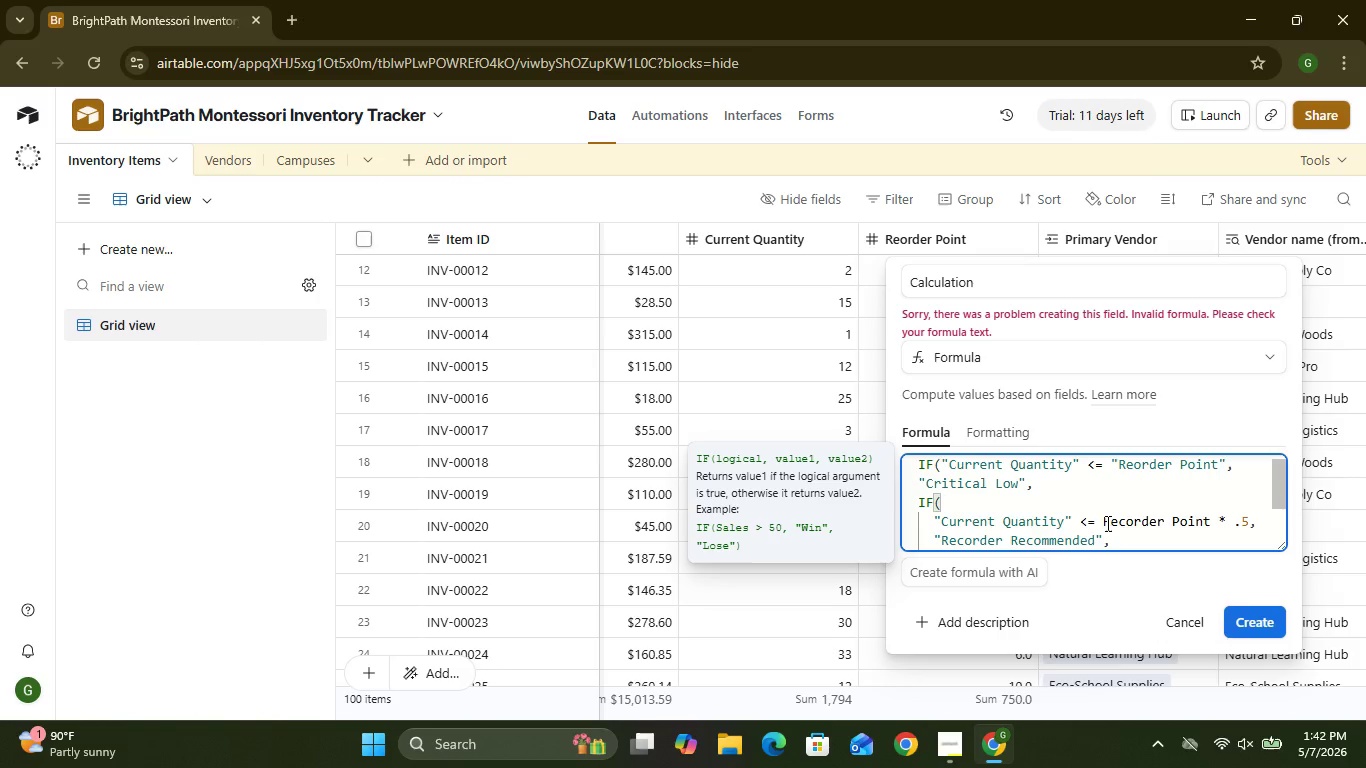 
key(Shift+Quote)
 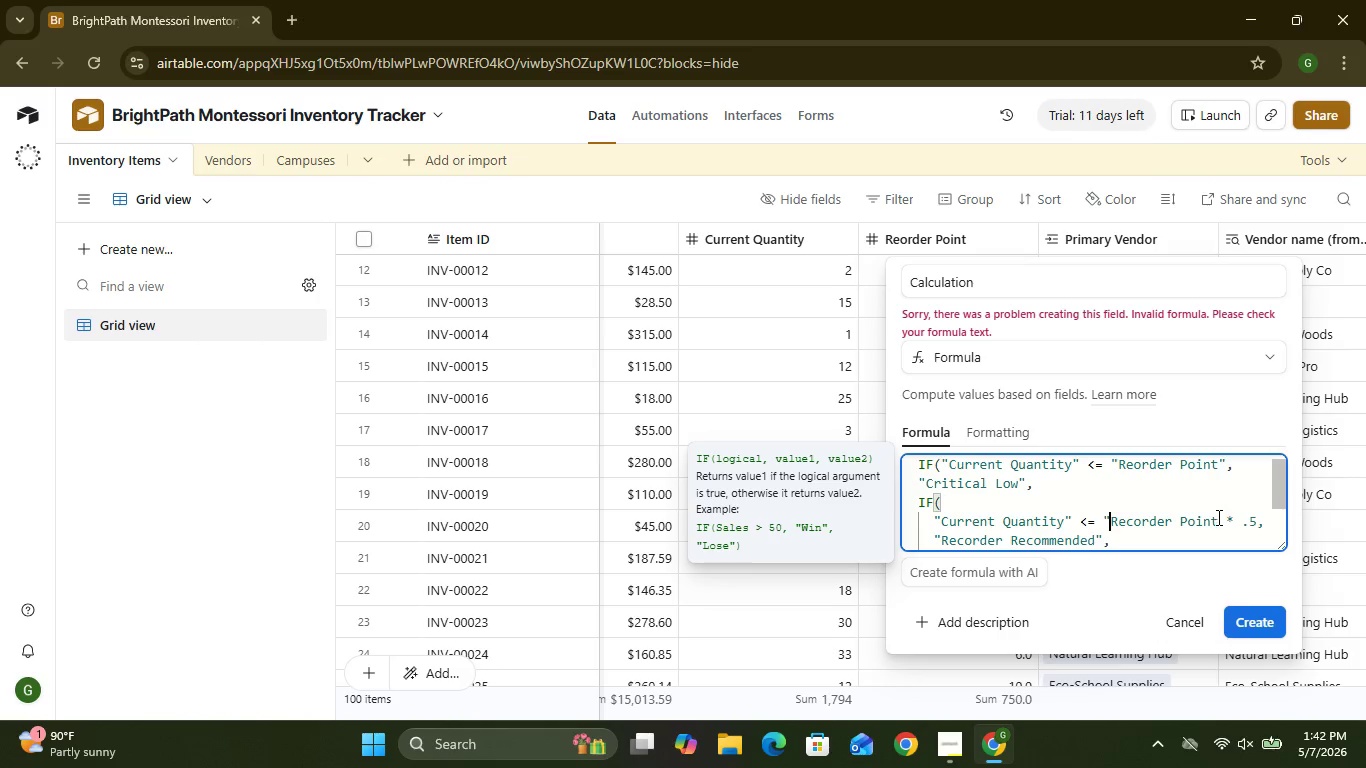 
left_click([1220, 520])
 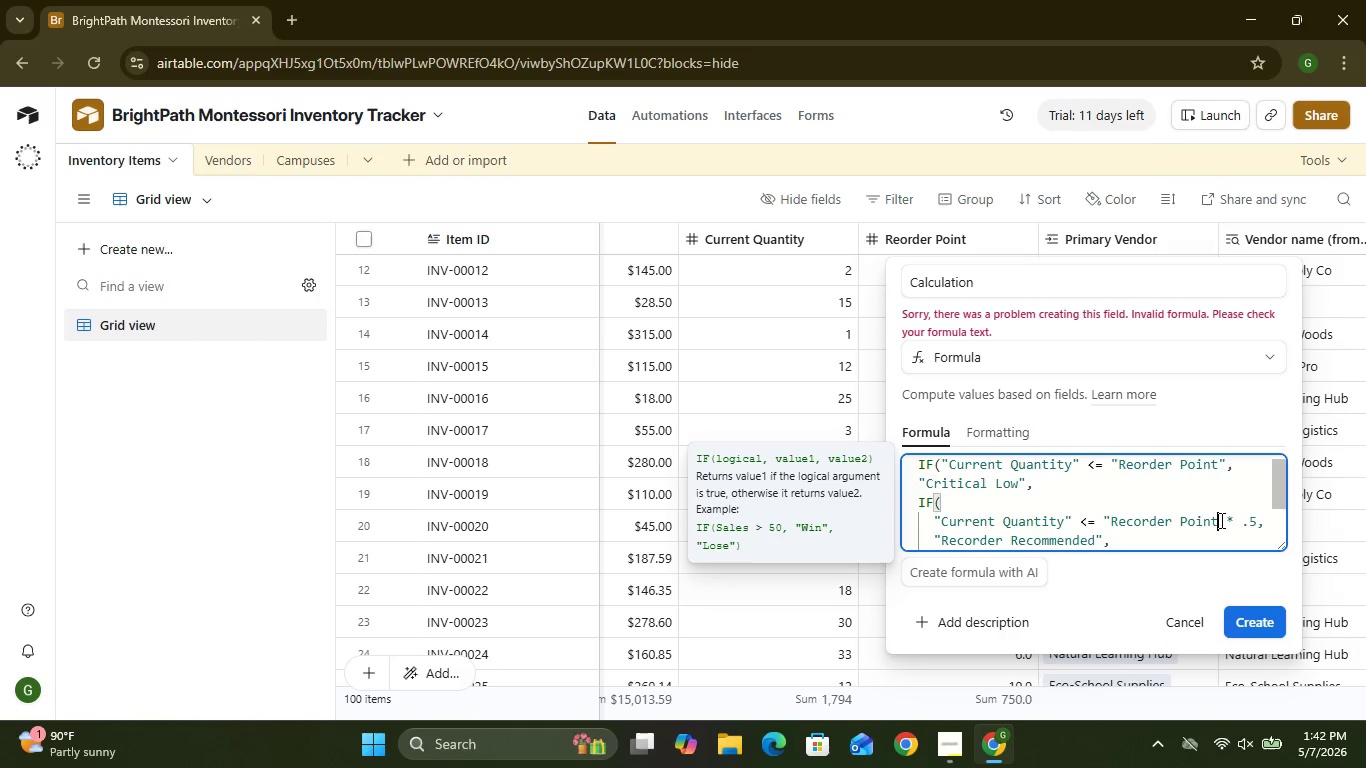 
key(Shift+Quote)
 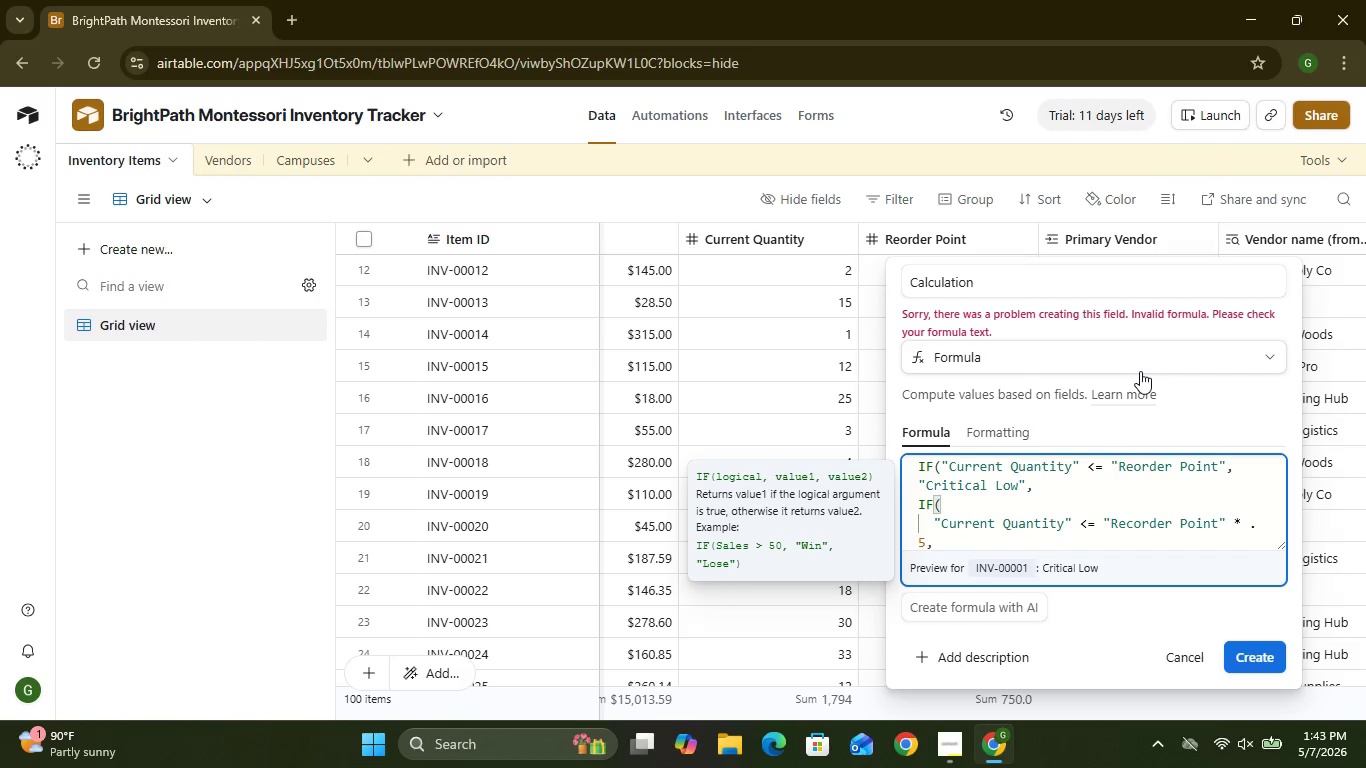 
wait(17.55)
 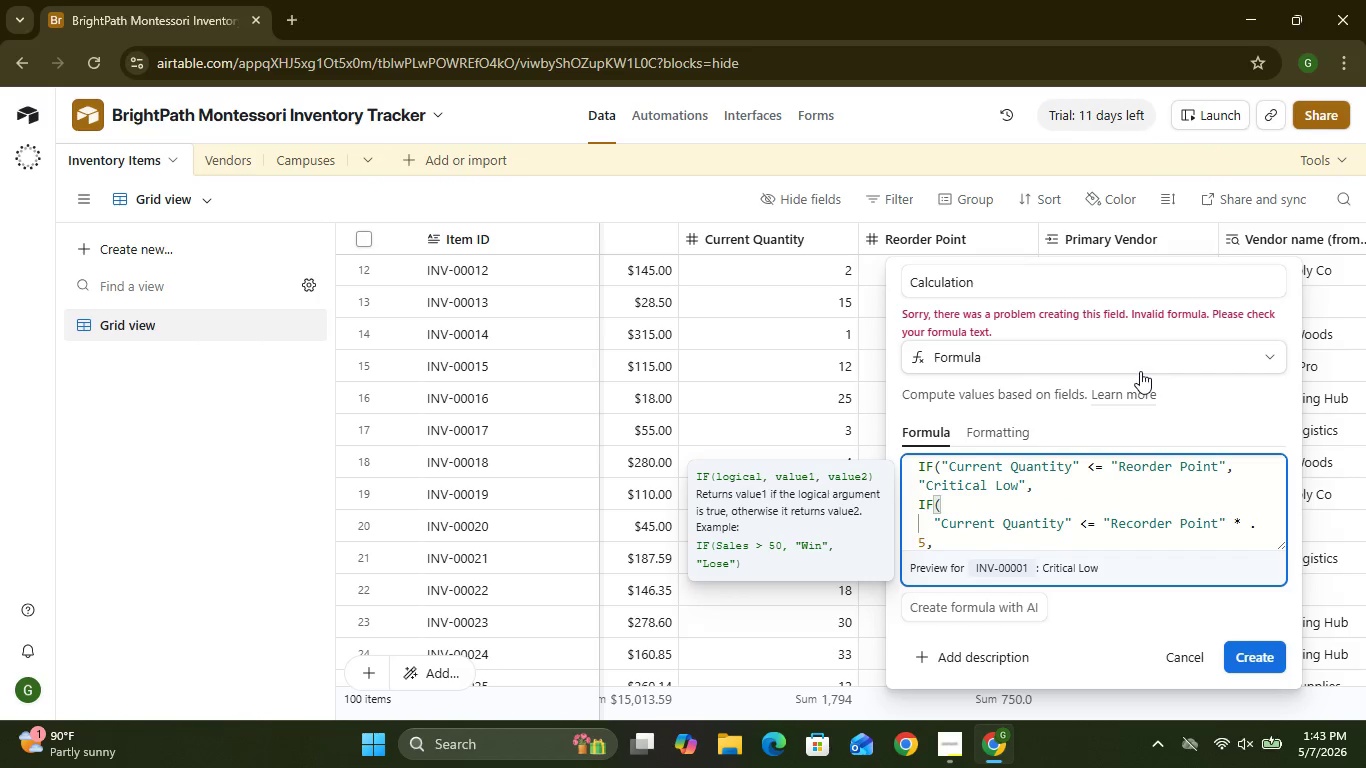 
left_click([993, 289])
 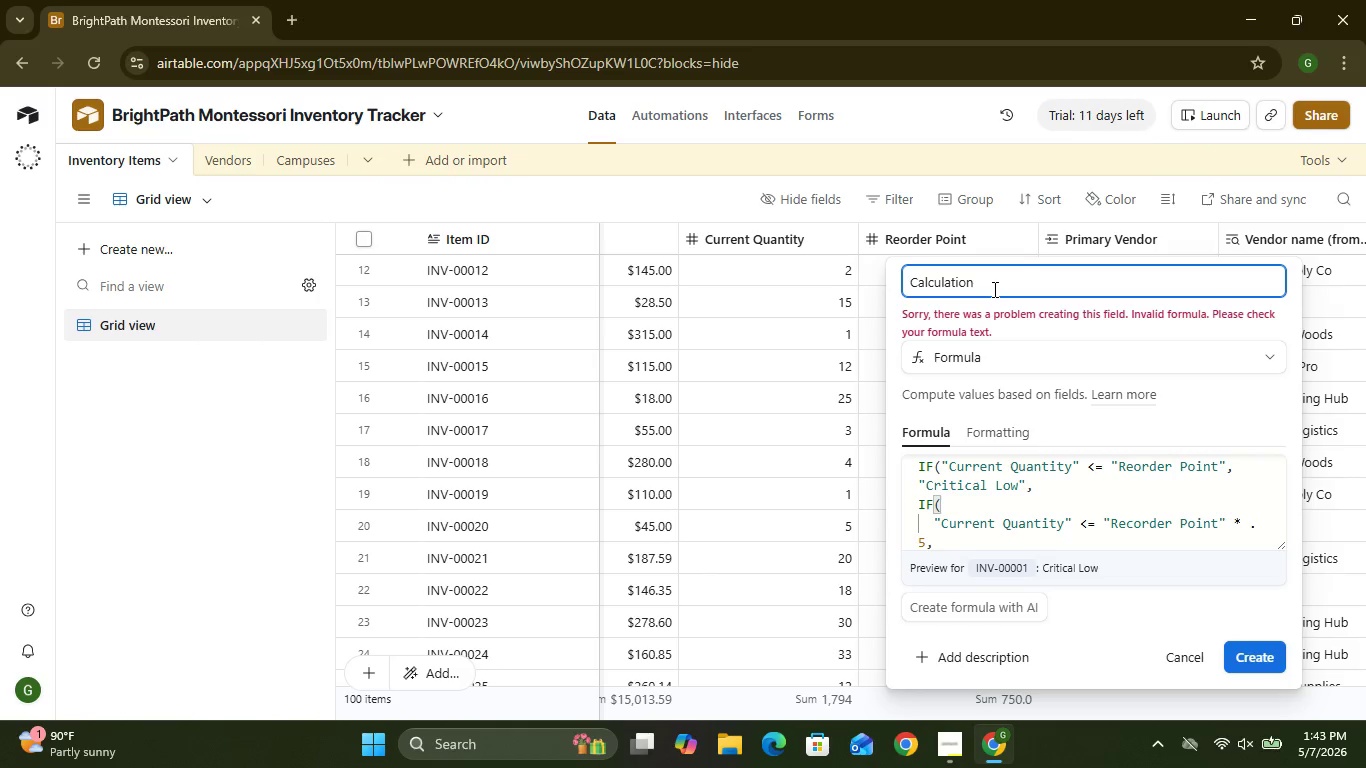 
double_click([993, 289])
 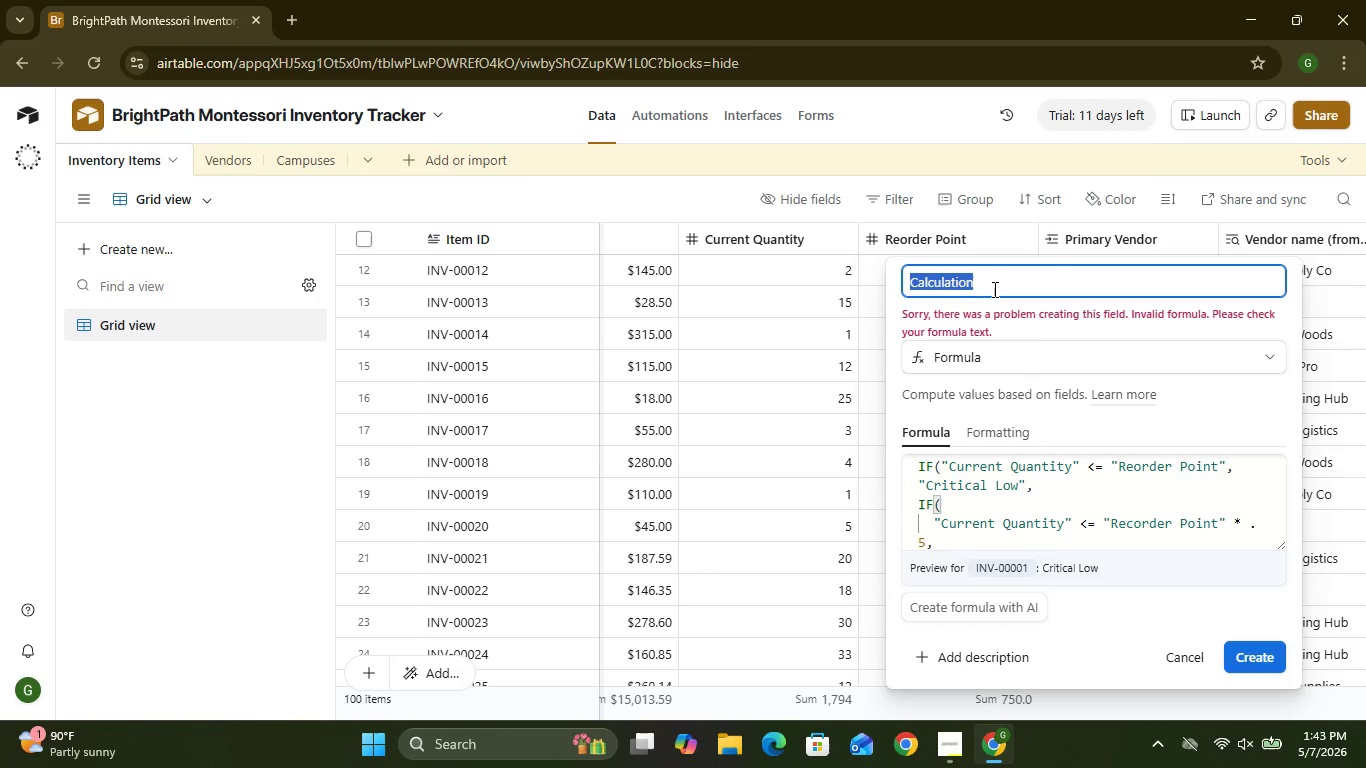 
triple_click([993, 289])
 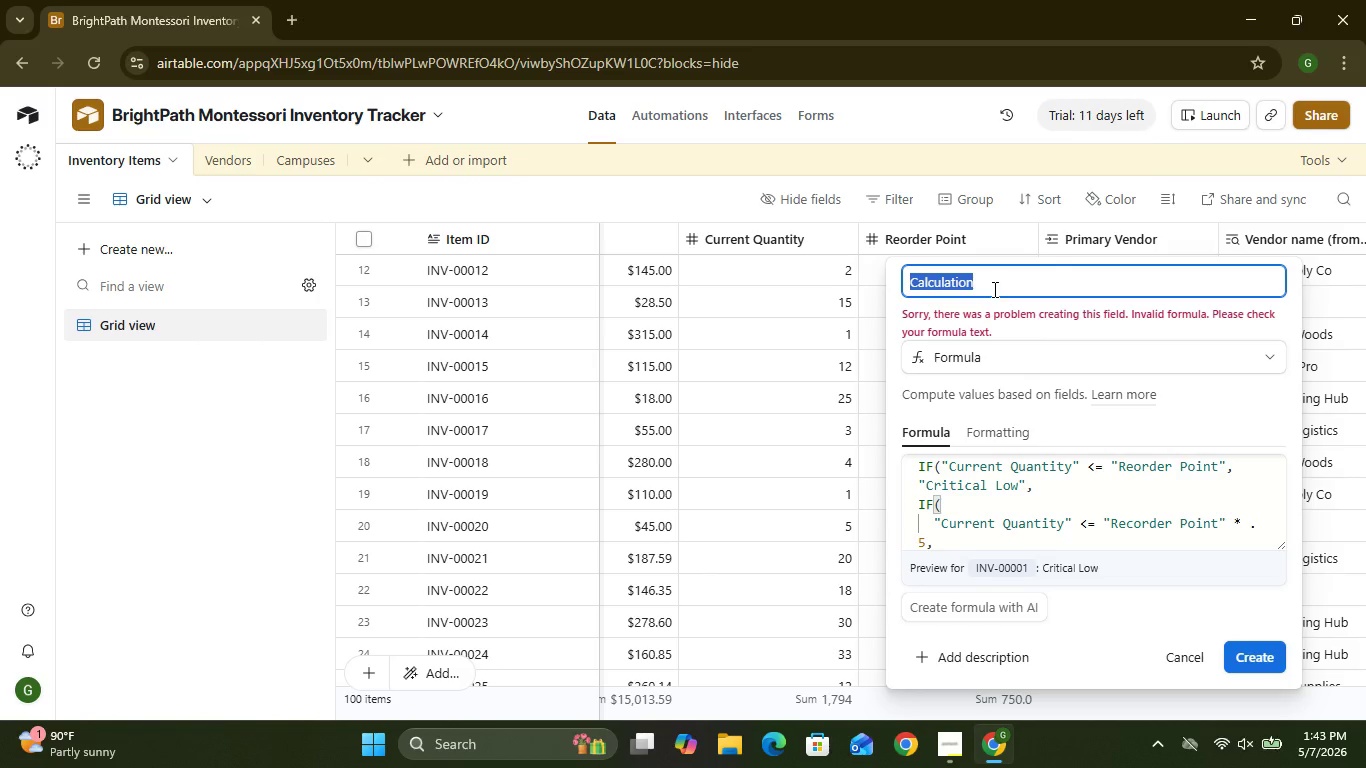 
type(Stock Status)
 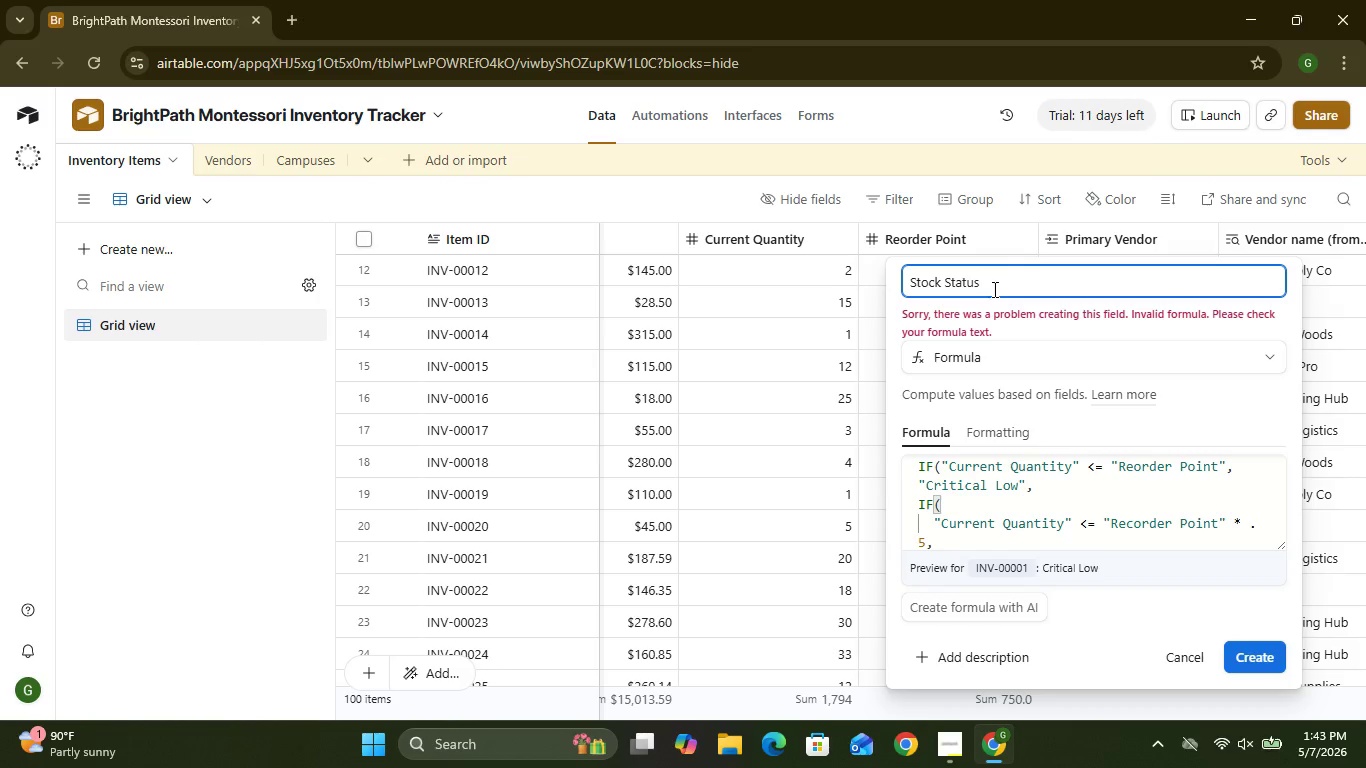 
left_click([1250, 656])
 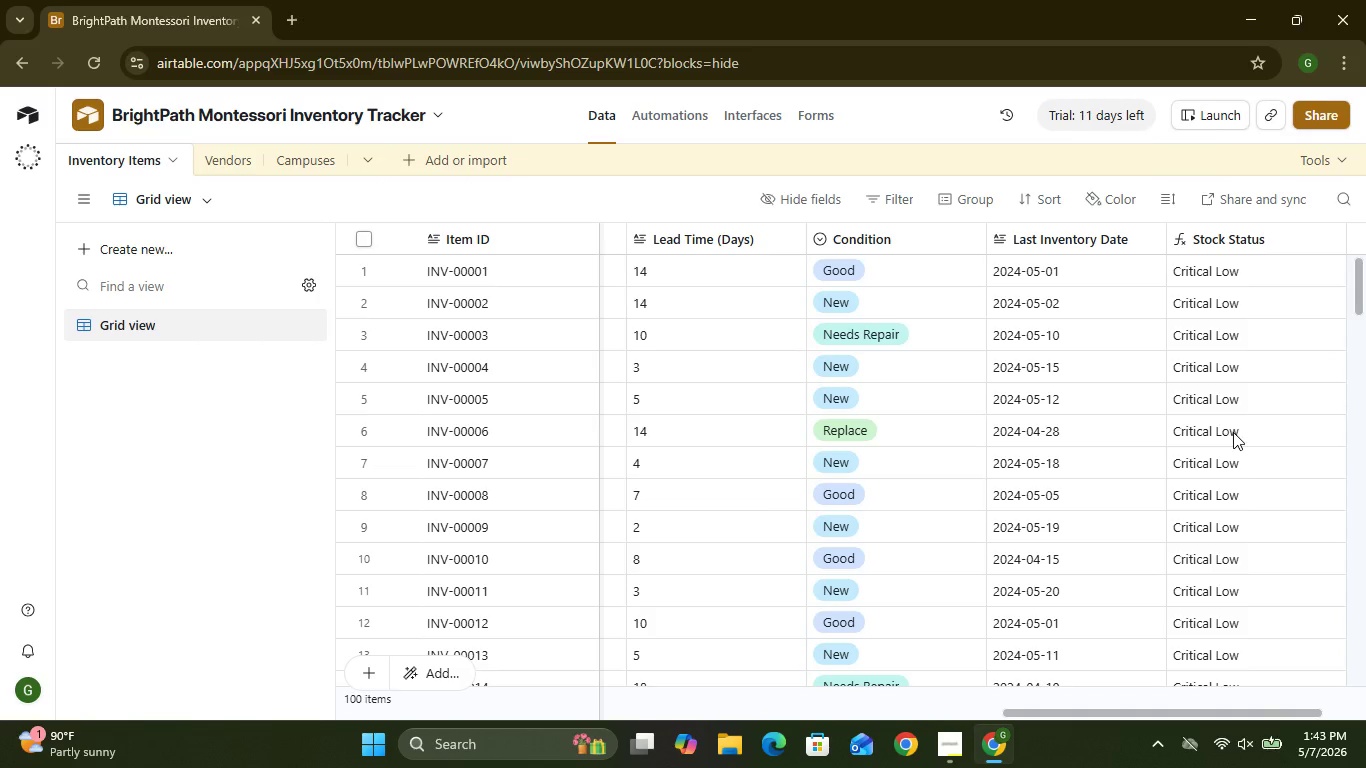 
wait(26.3)
 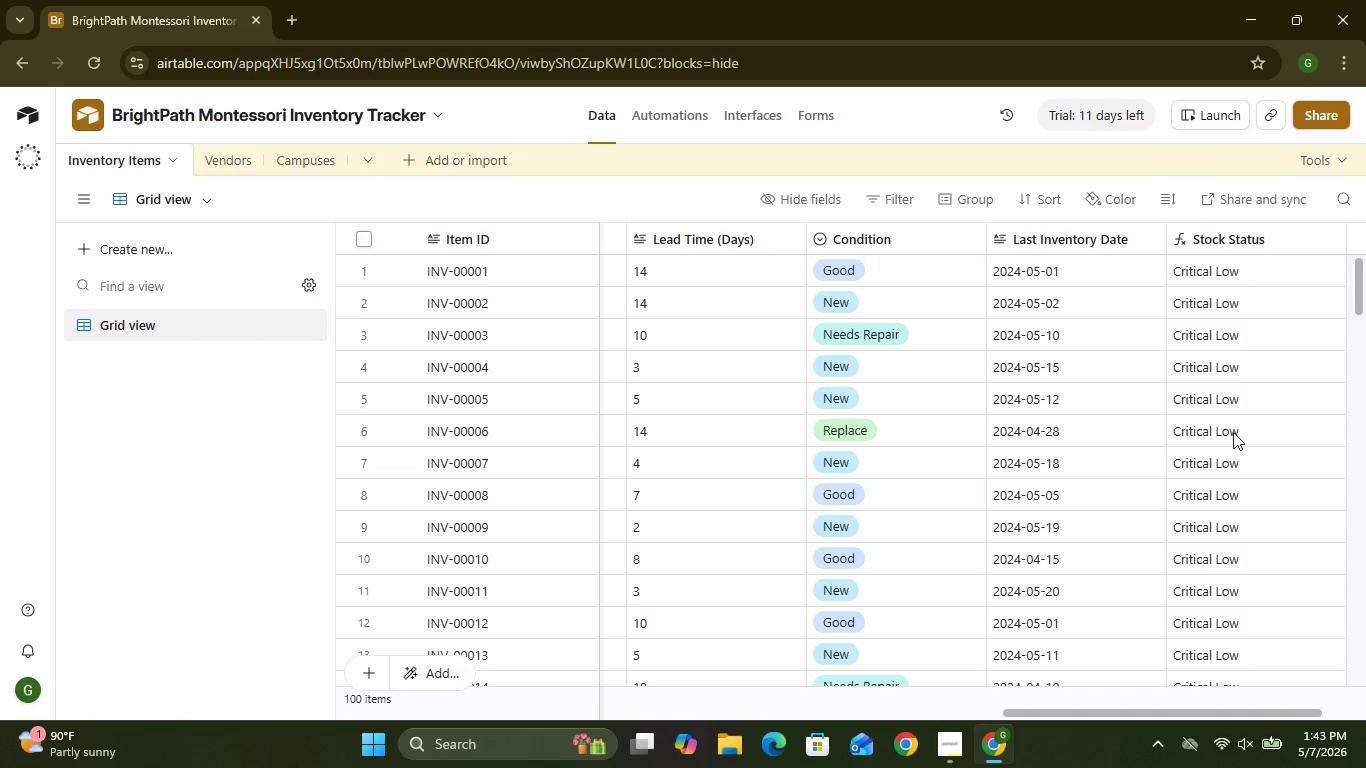 
left_click([944, 746])
 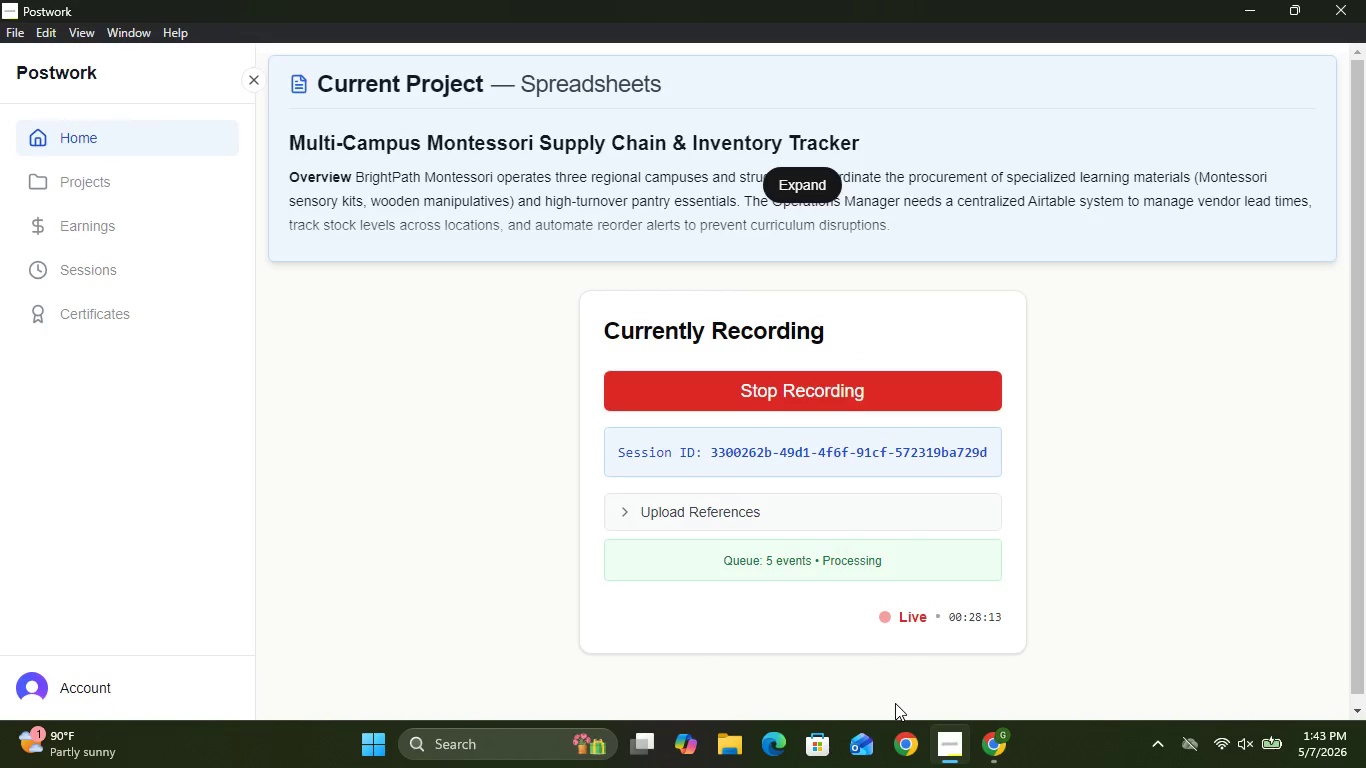 
wait(9.33)
 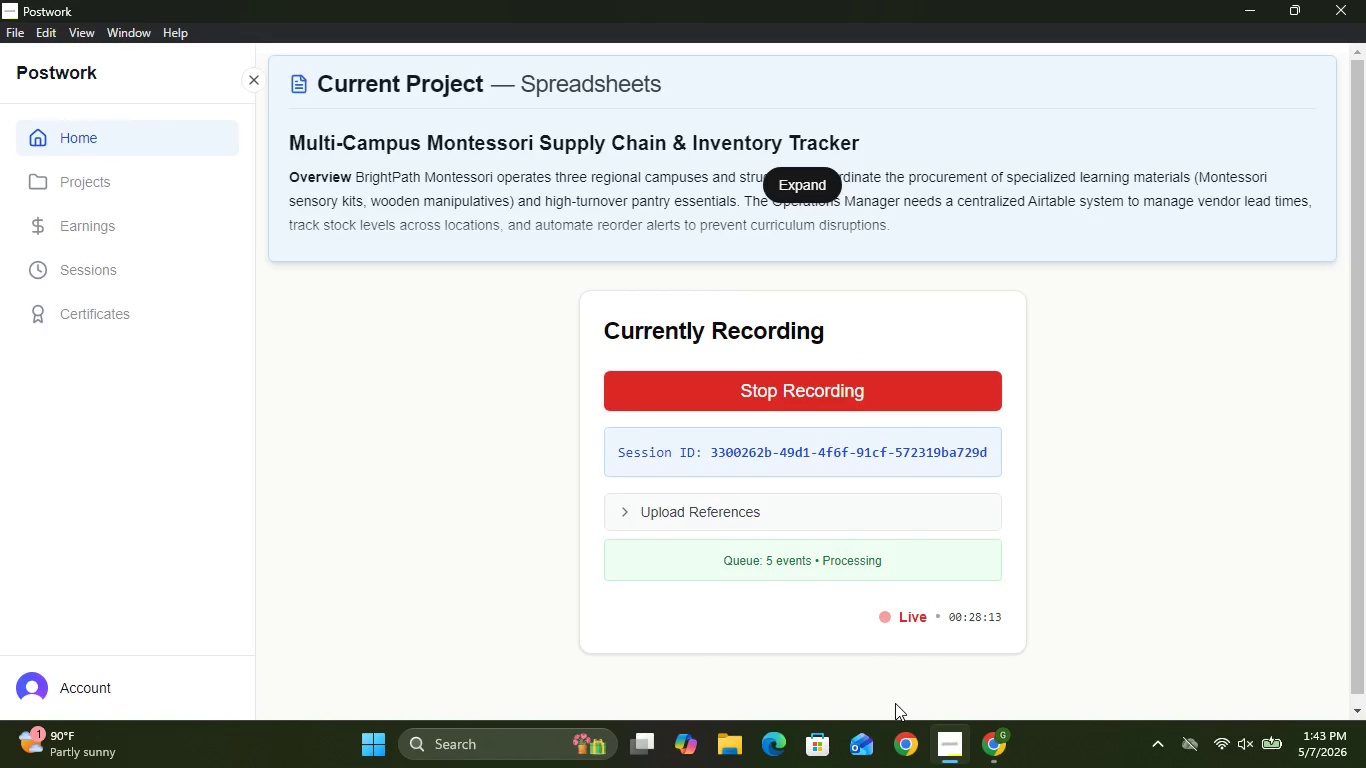 
left_click([970, 682])
 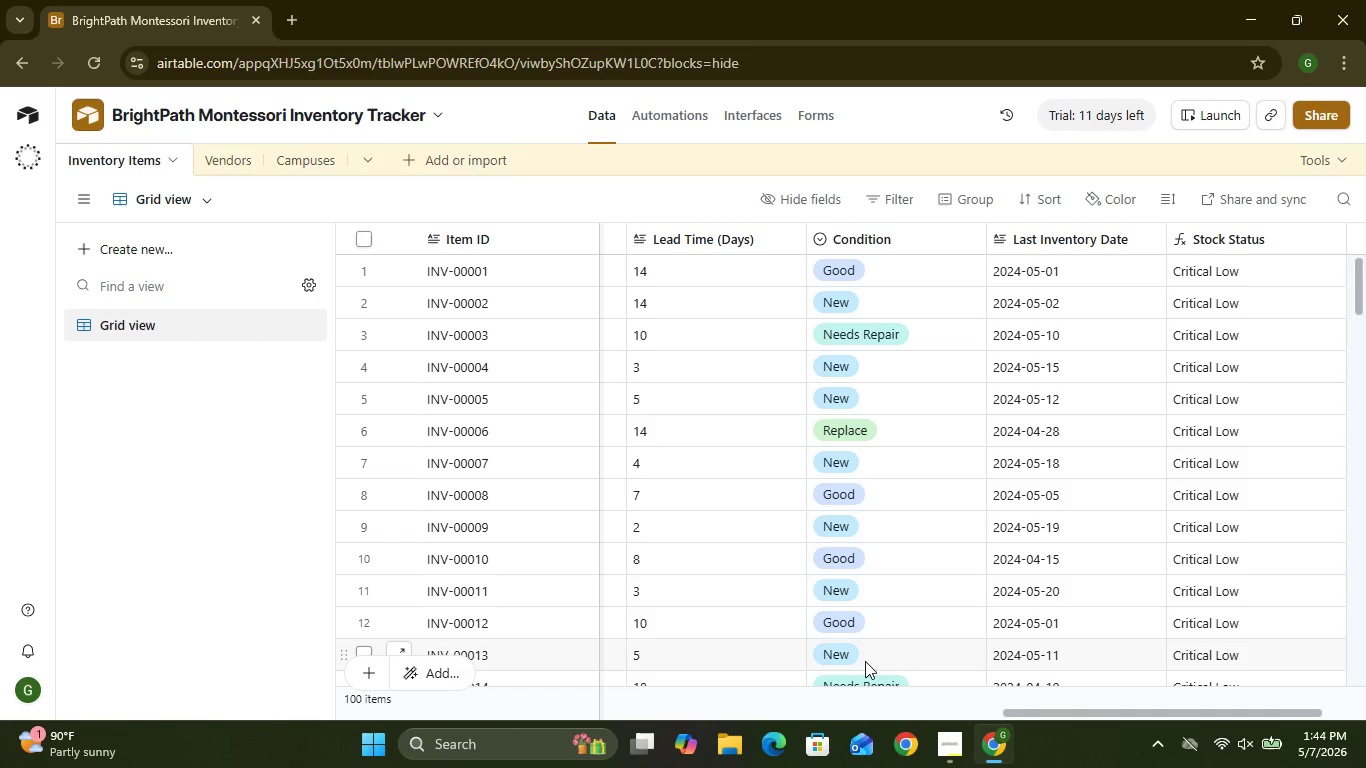 
wait(25.47)
 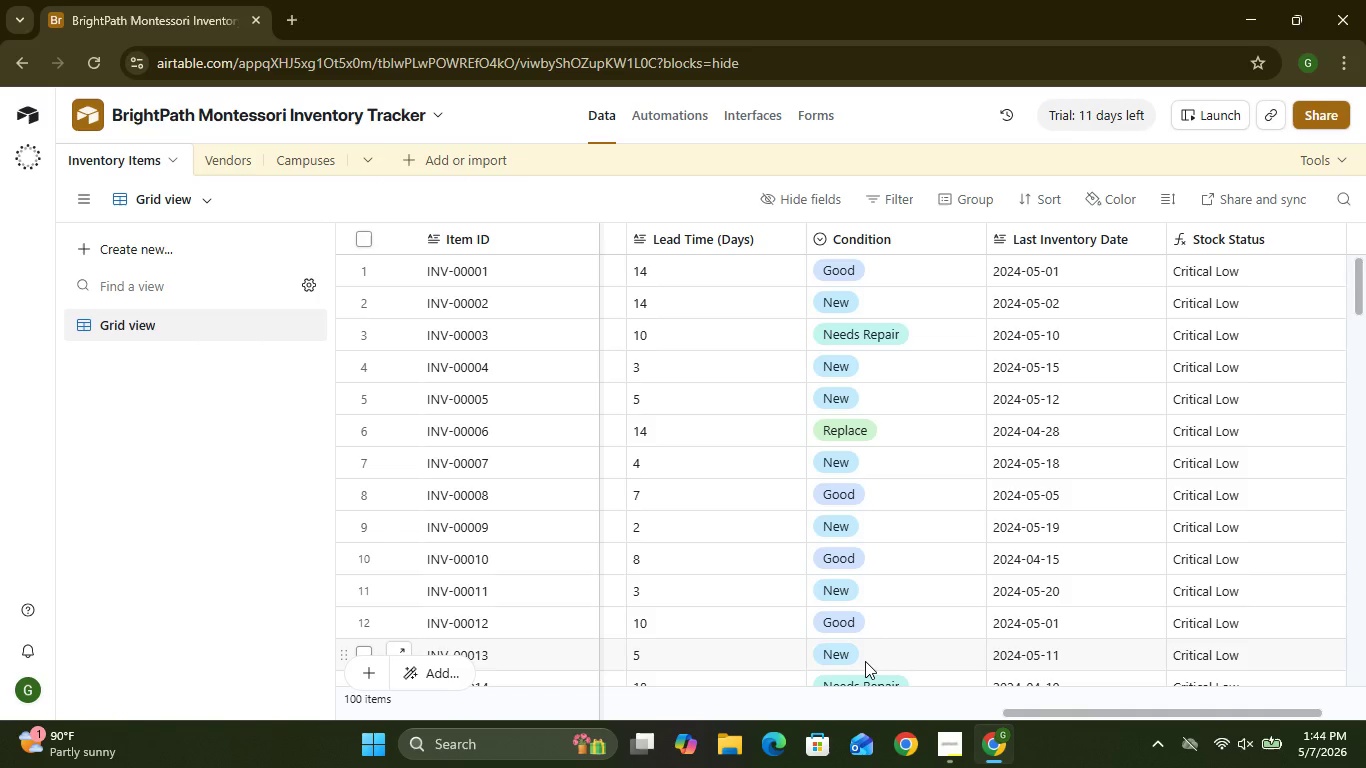 
left_click([1330, 237])
 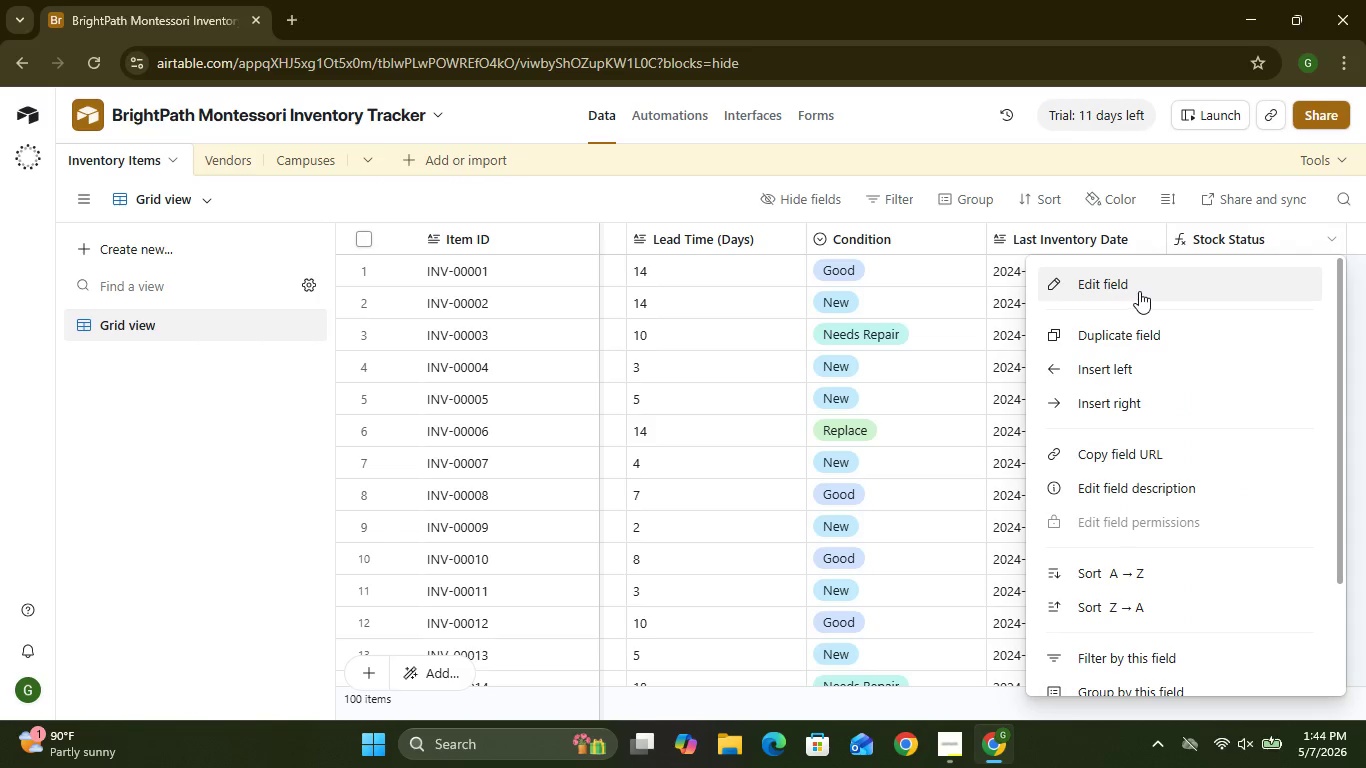 
left_click([1139, 291])
 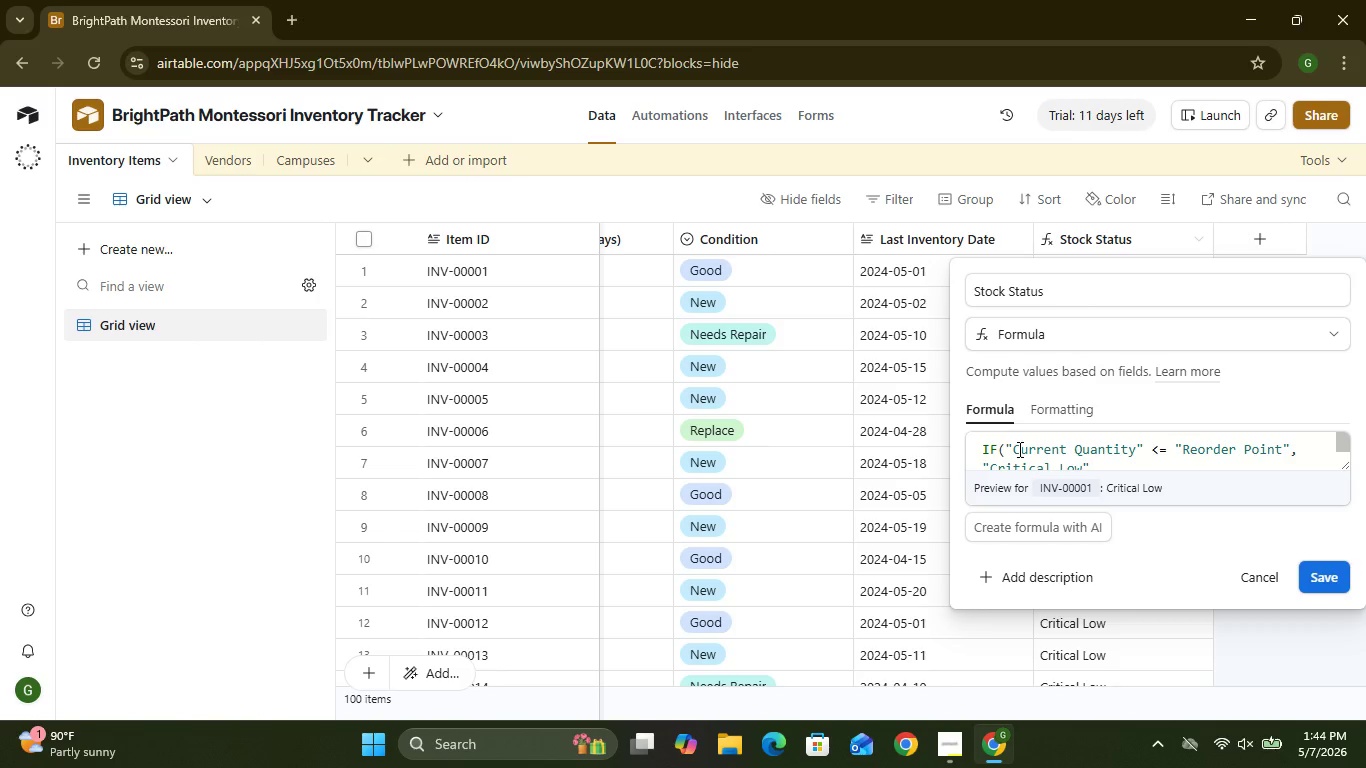 
wait(10.97)
 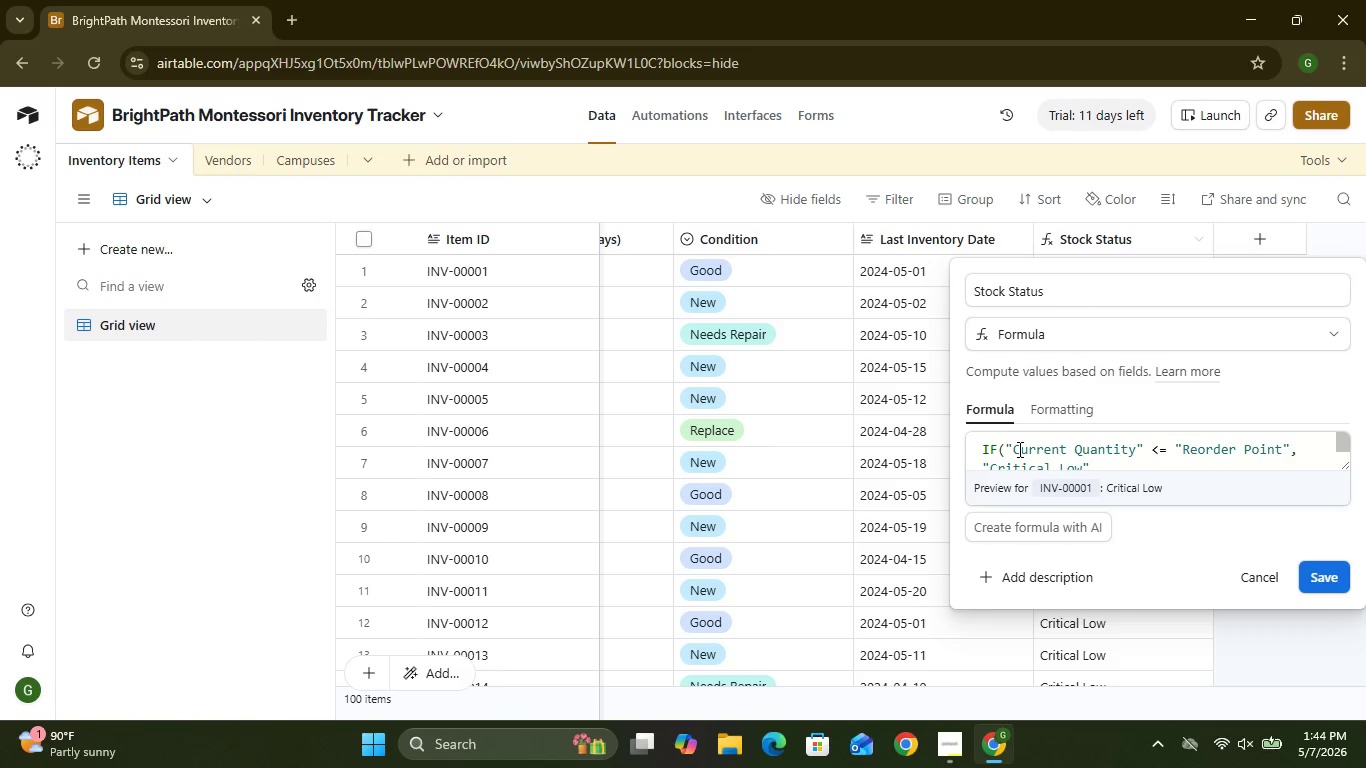 
left_click([1010, 445])
 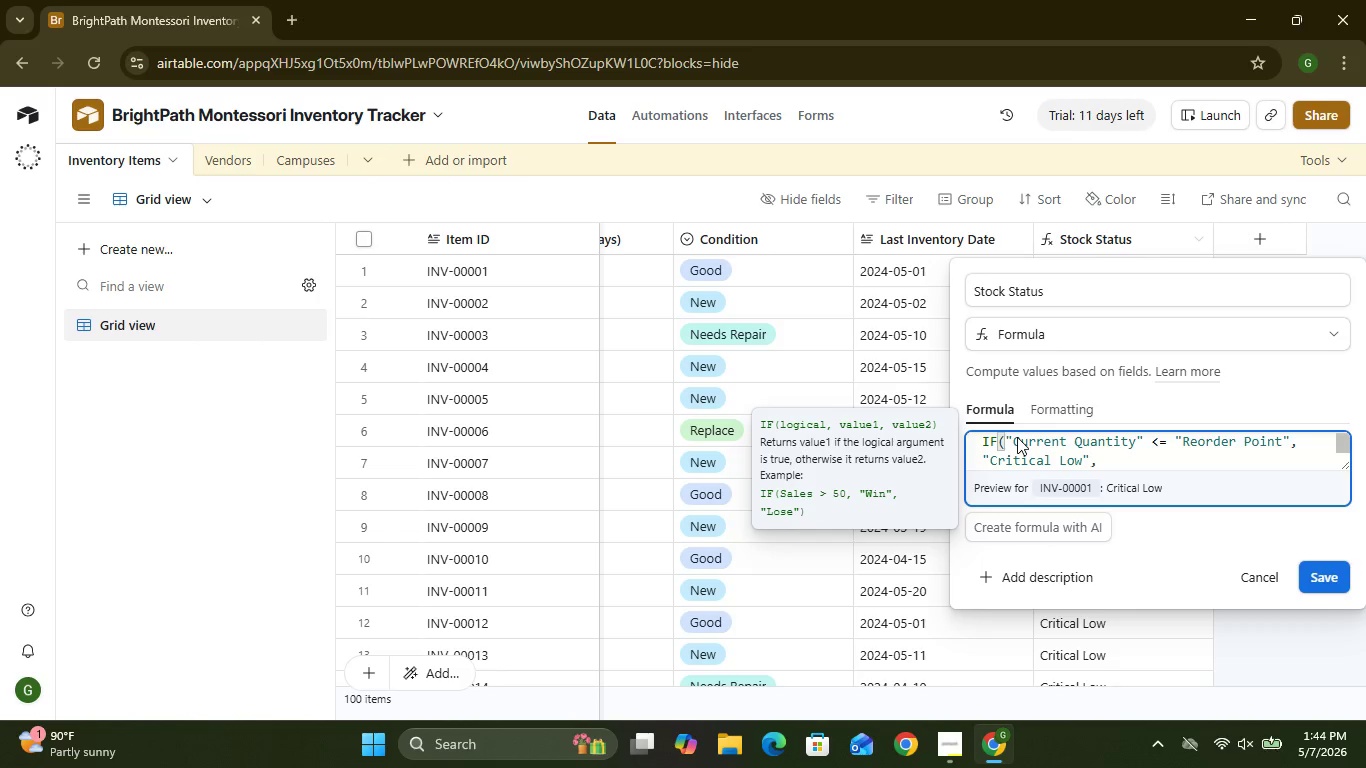 
key(Backspace)
 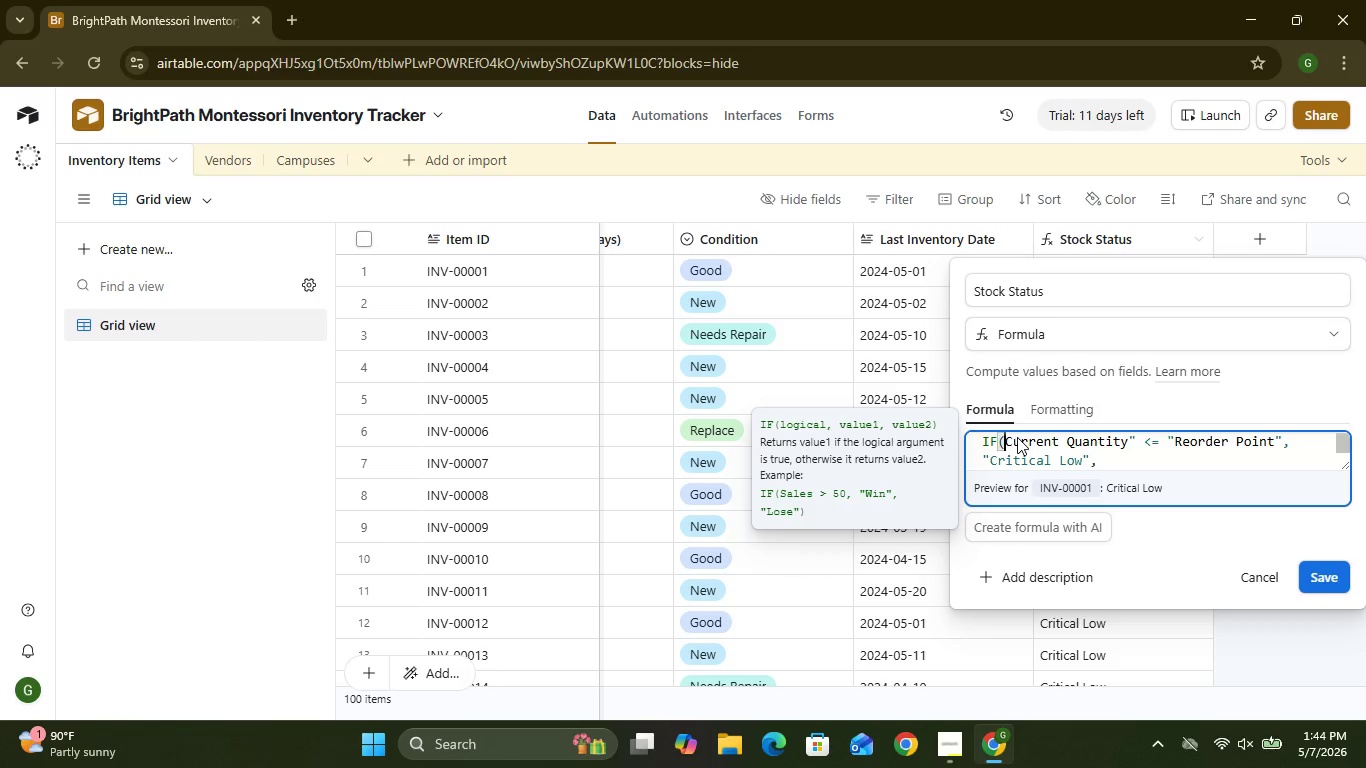 
key(Enter)
 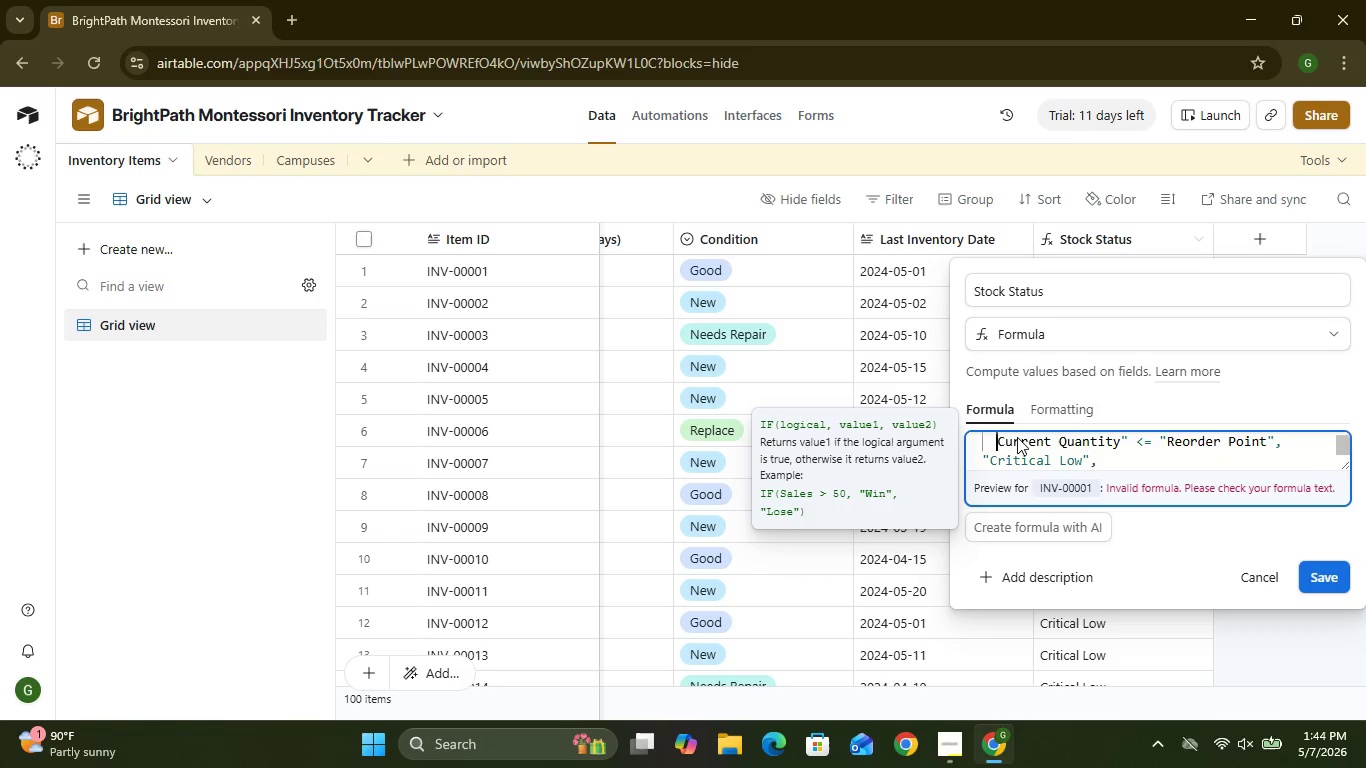 
key(Shift+BracketLeft)
 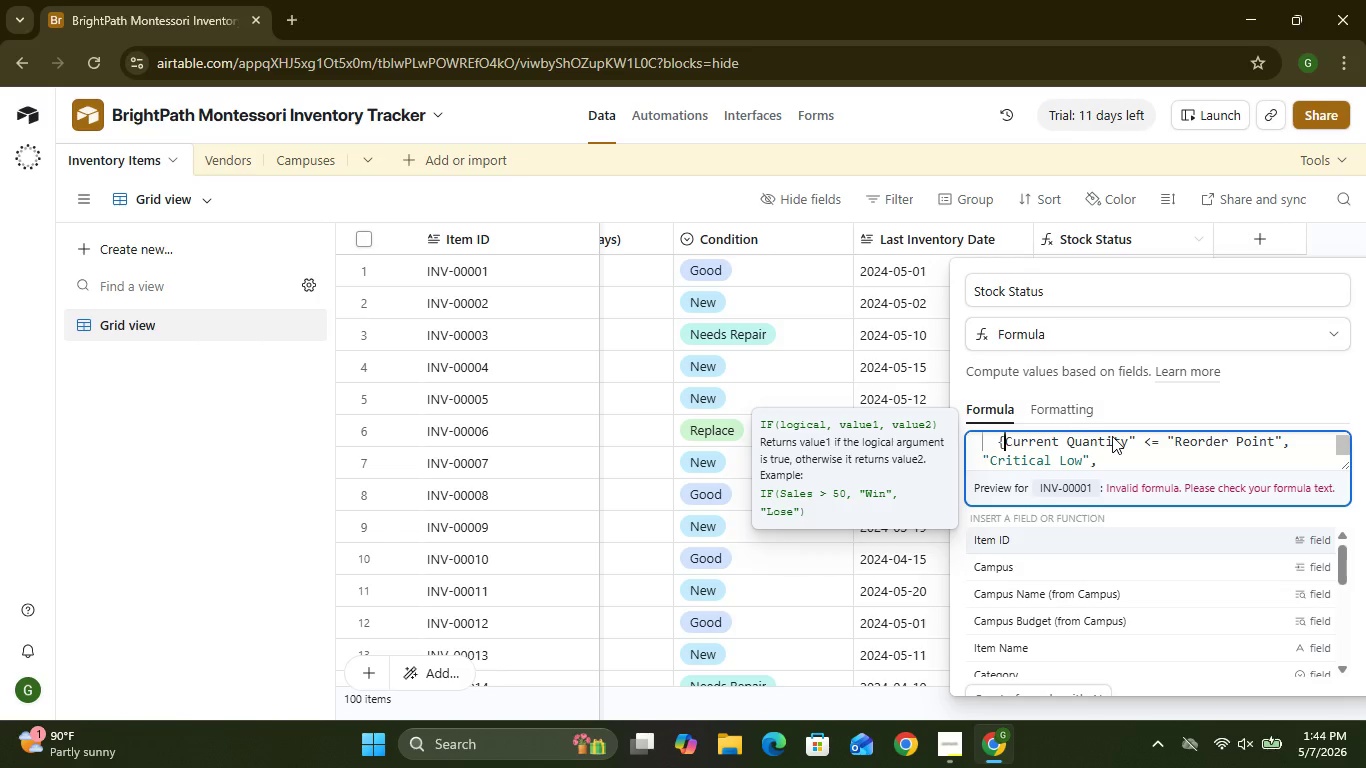 
left_click([1133, 439])
 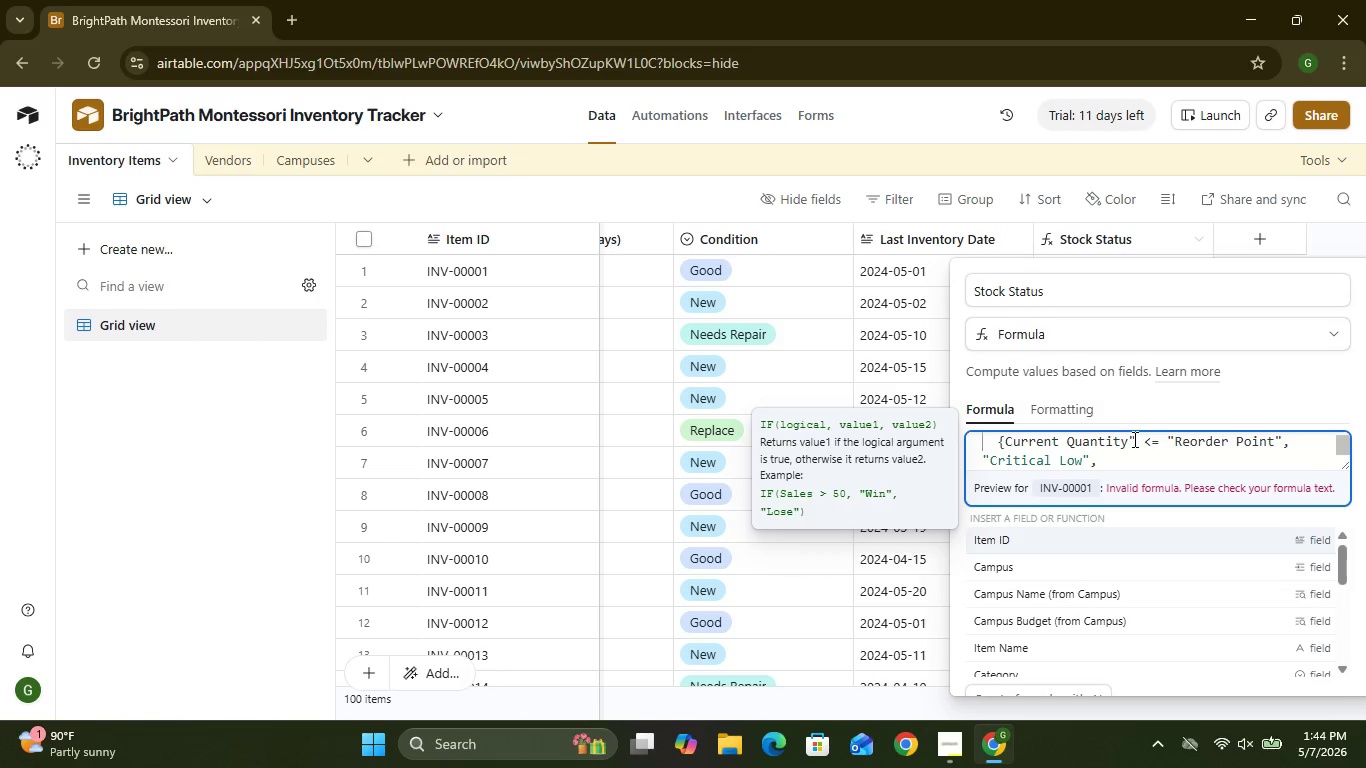 
key(Backspace)
 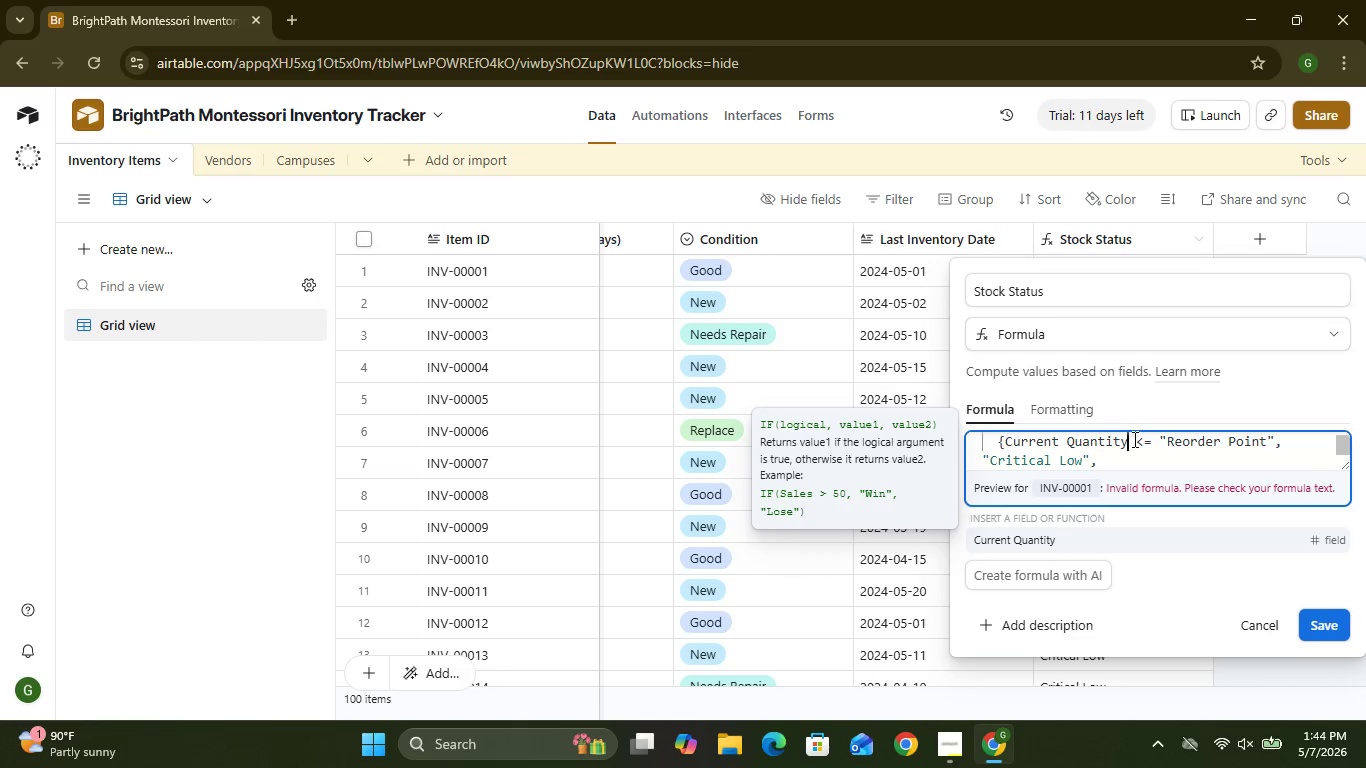 
key(Shift+BracketRight)
 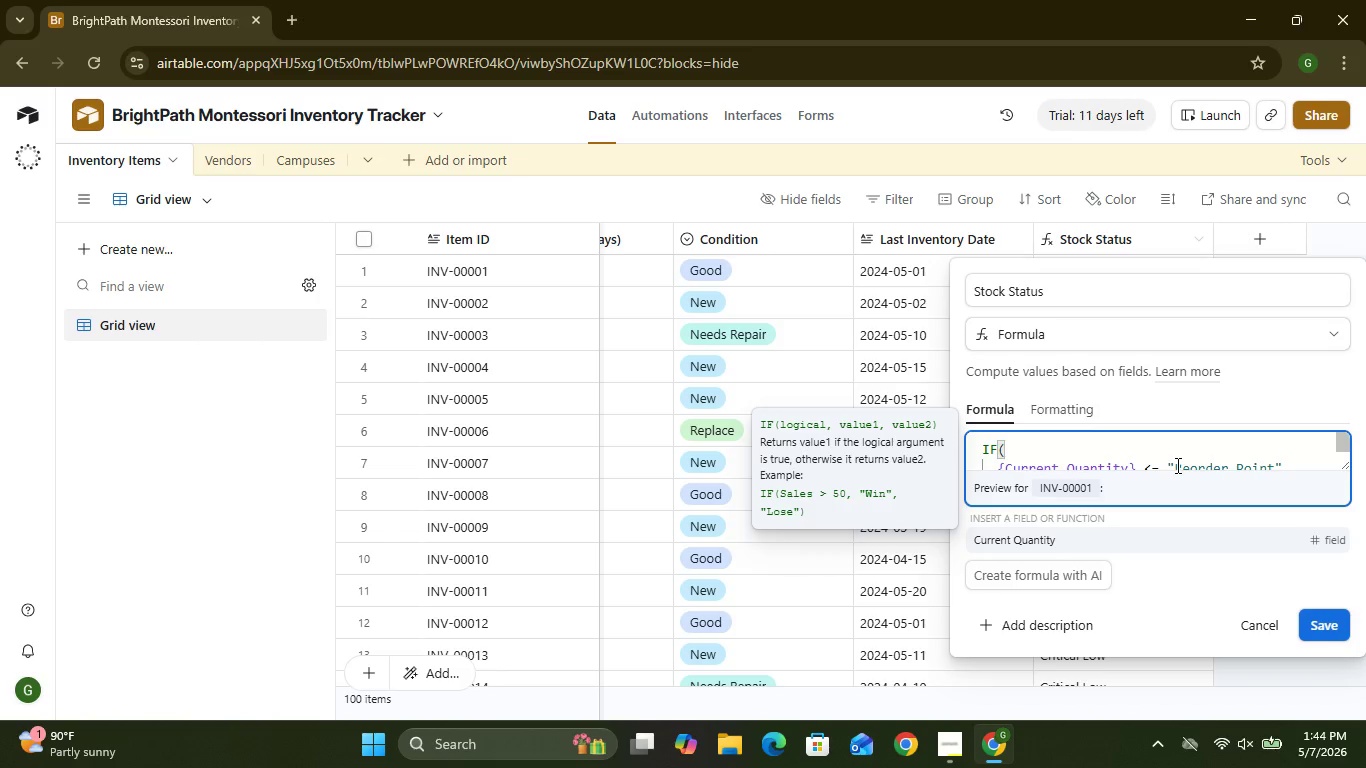 
wait(6.39)
 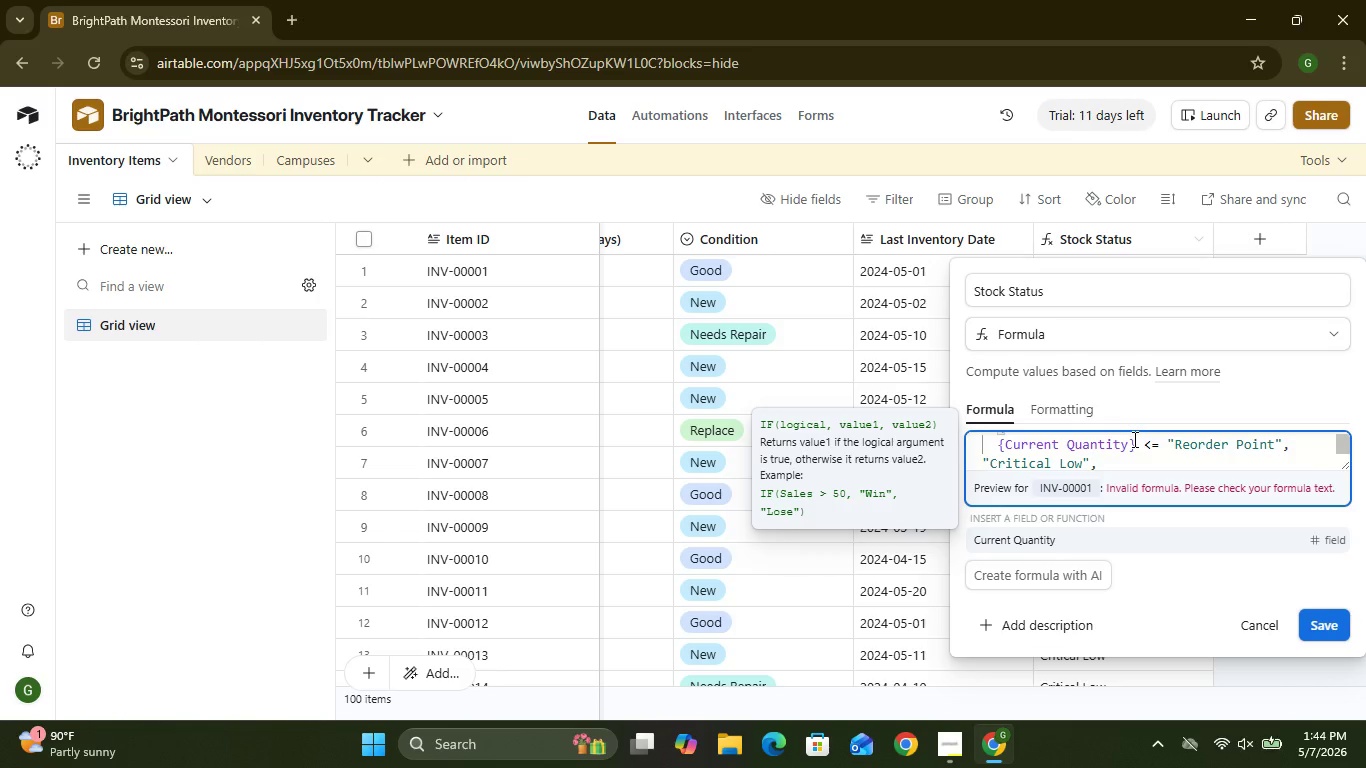 
left_click([1176, 465])
 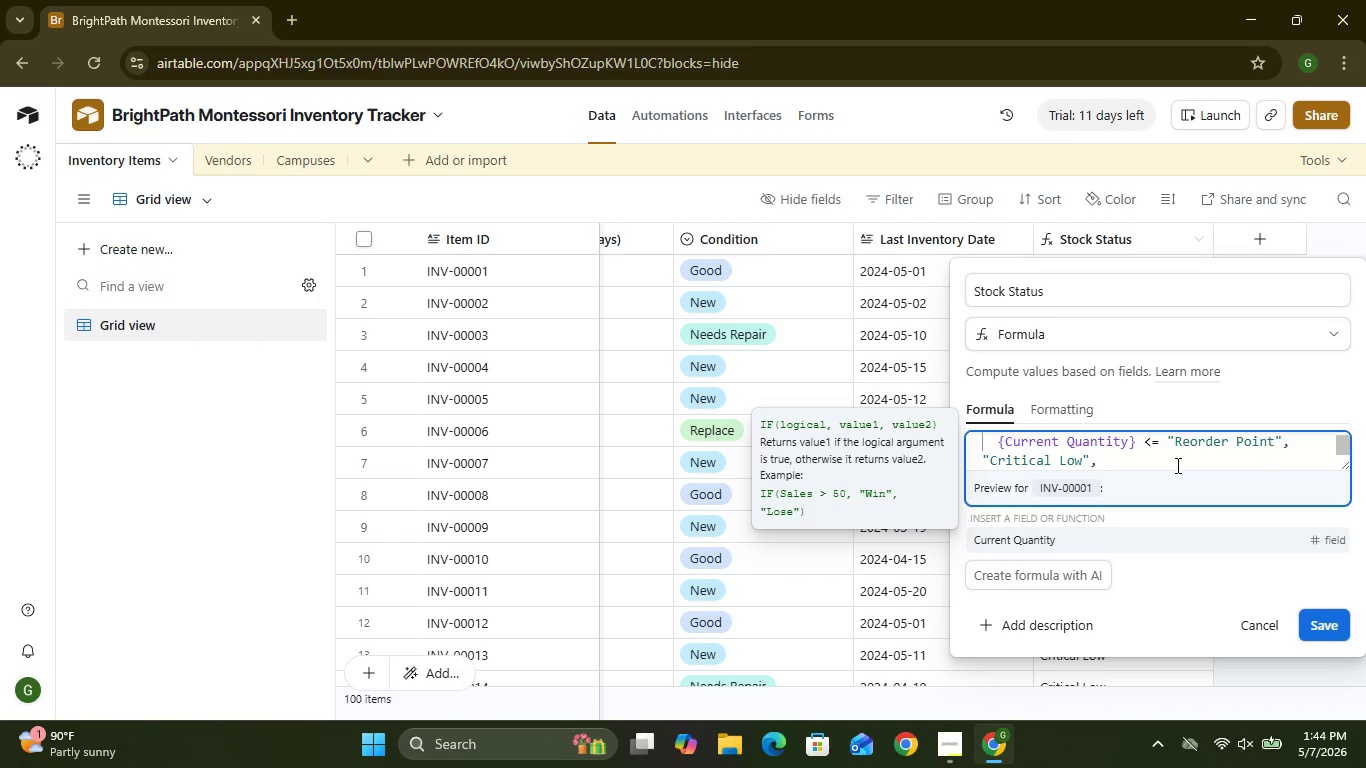 
key(Backspace)
 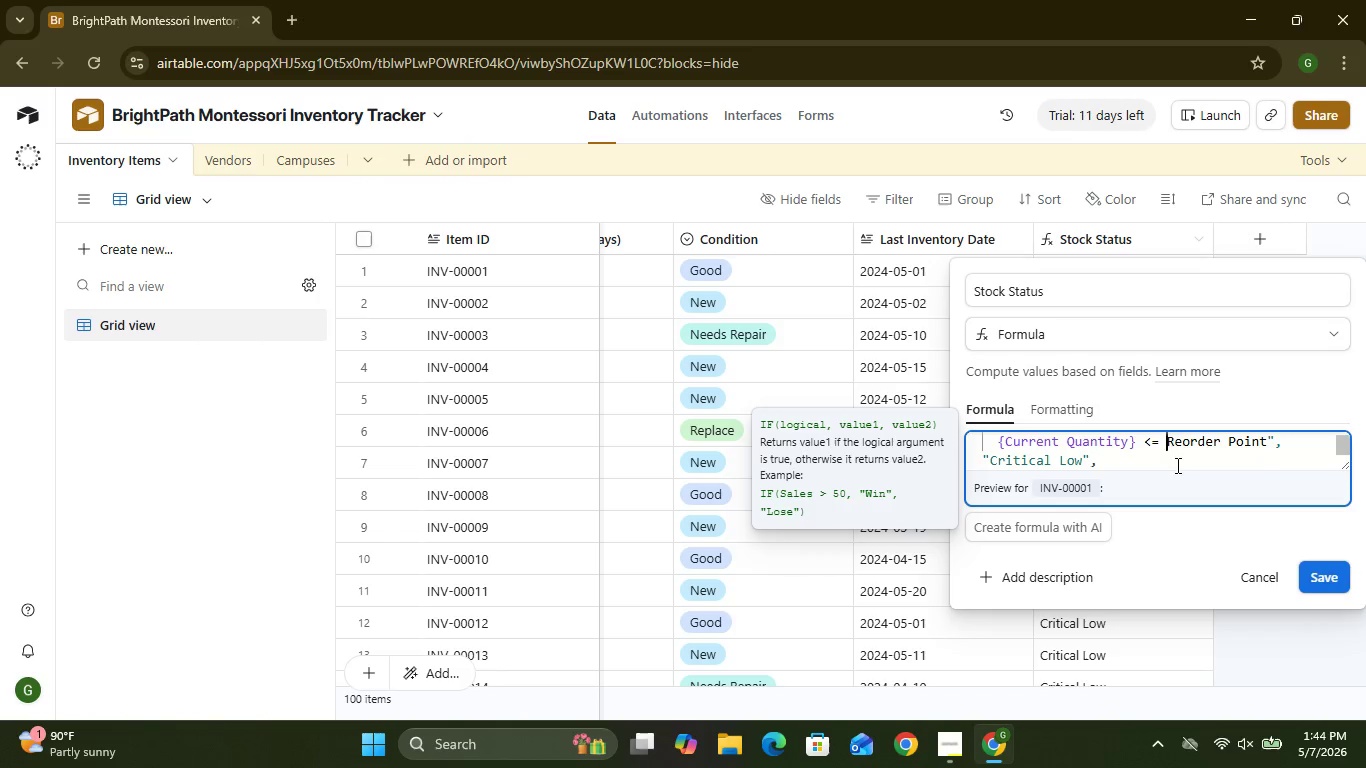 
key(Shift+BracketLeft)
 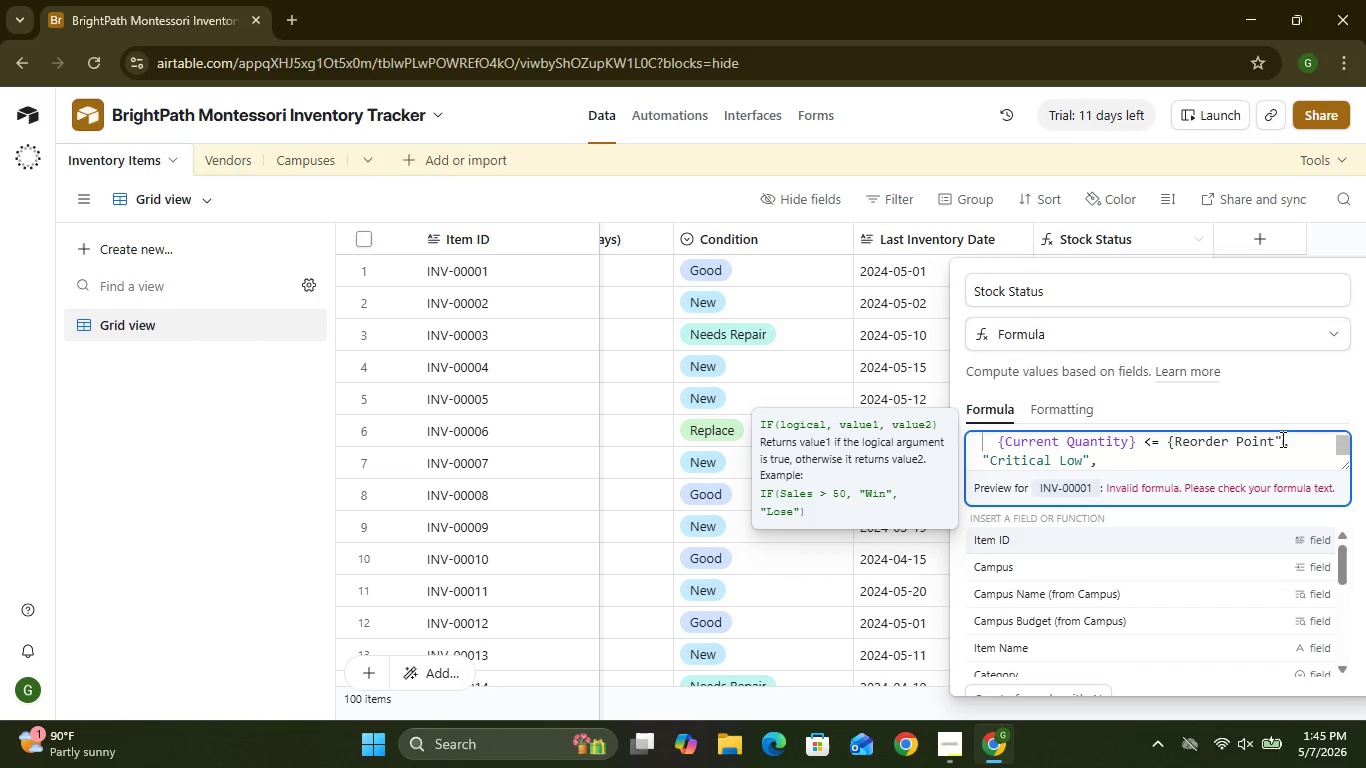 
left_click([1281, 439])
 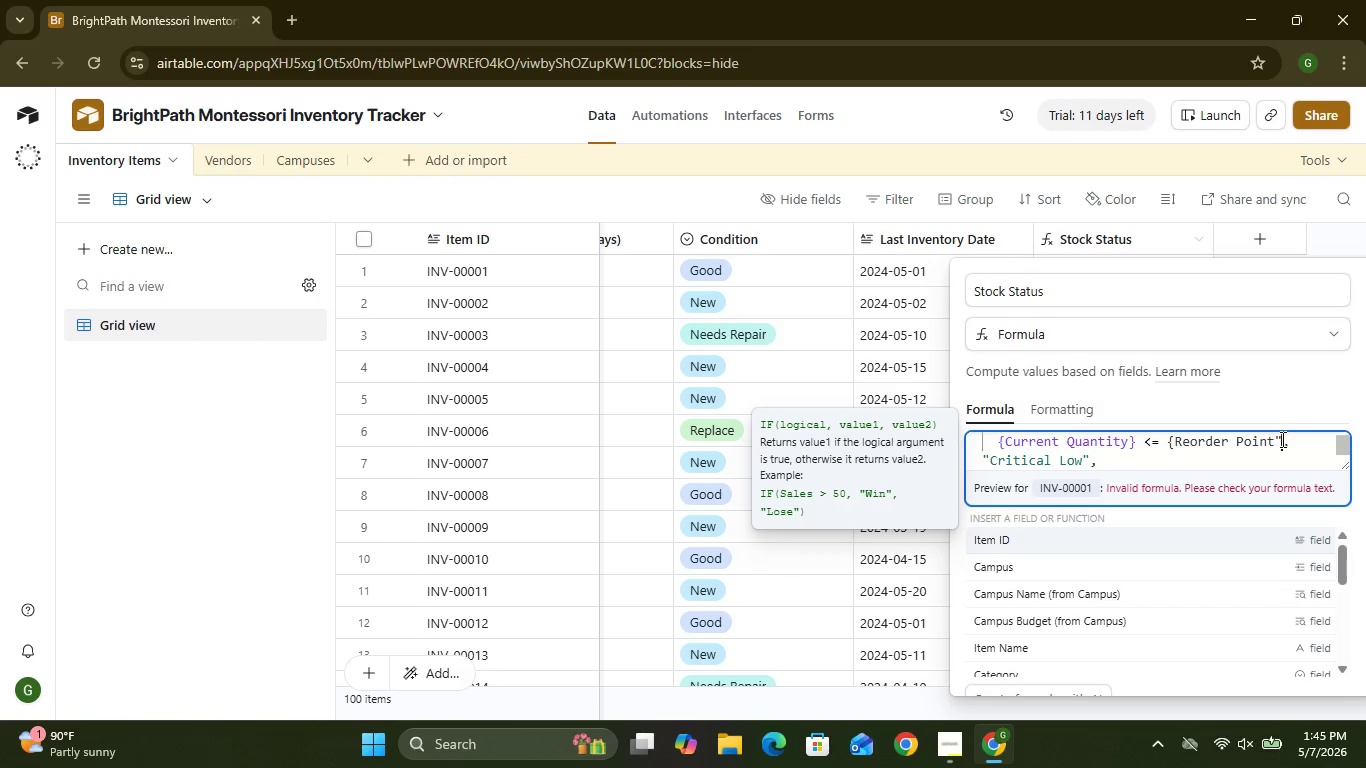 
key(Backspace)
 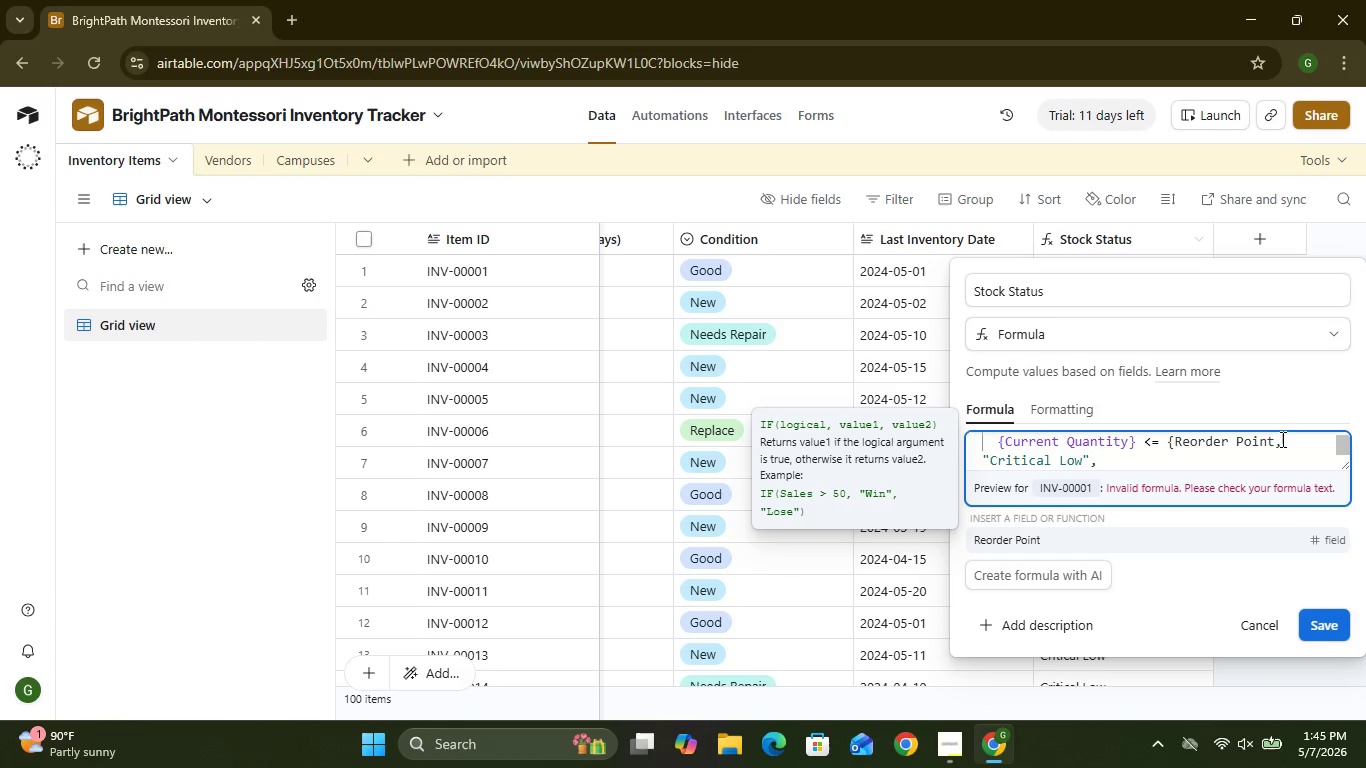 
key(Shift+BracketRight)
 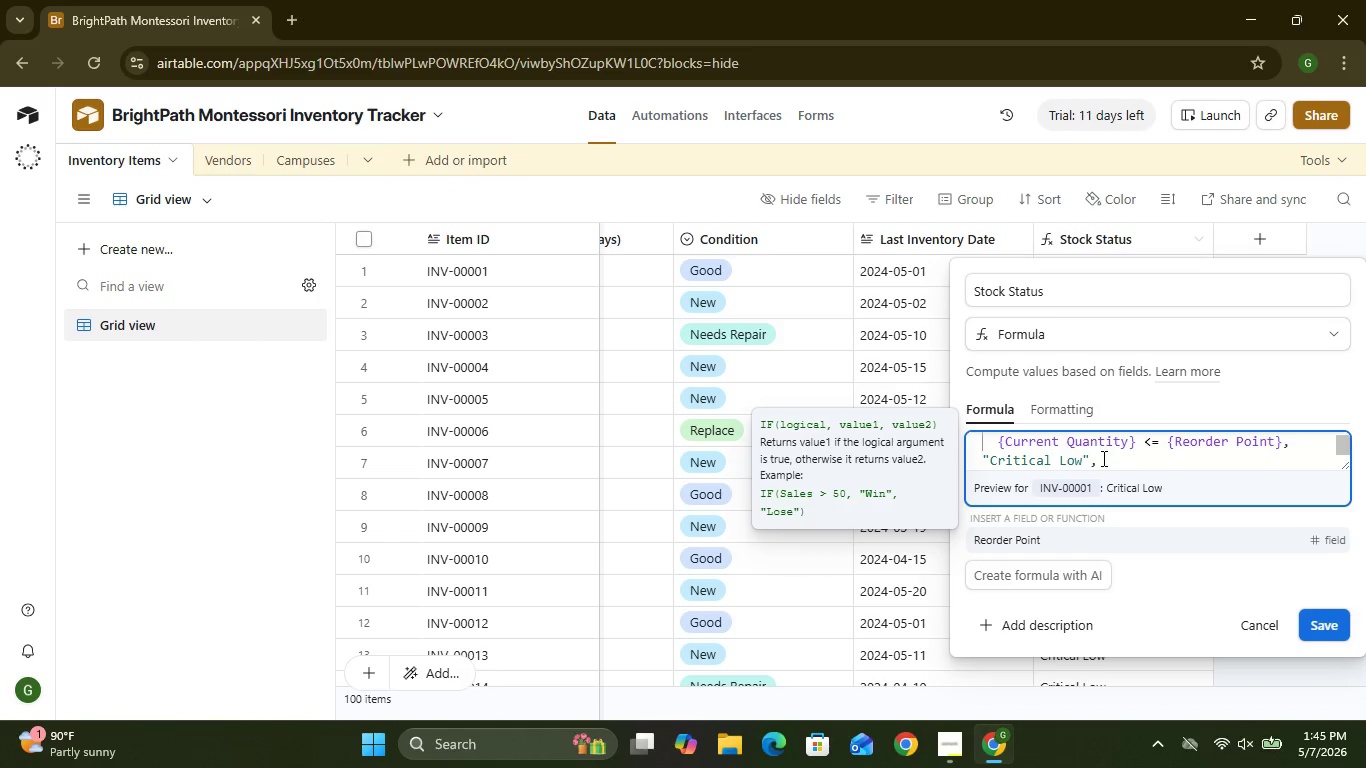 
wait(7.41)
 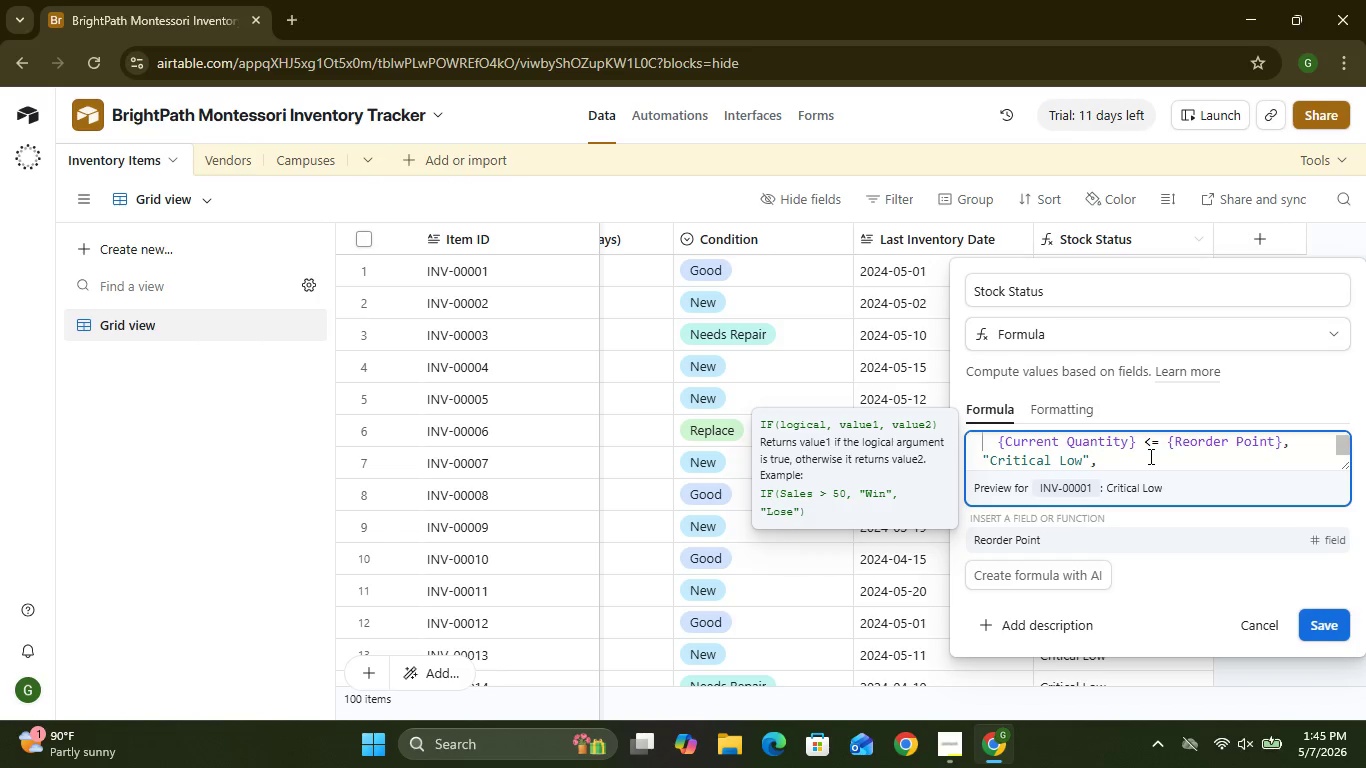 
left_click([1091, 462])
 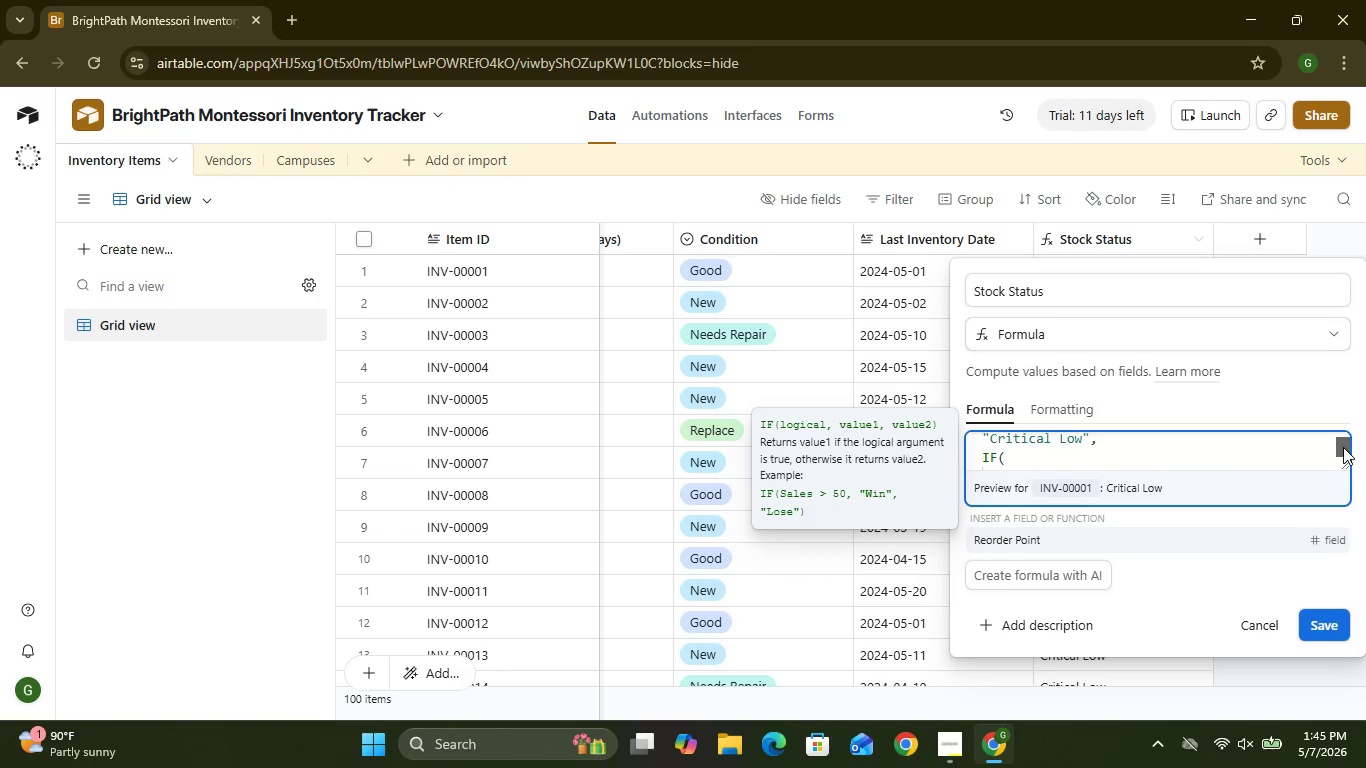 
wait(10.77)
 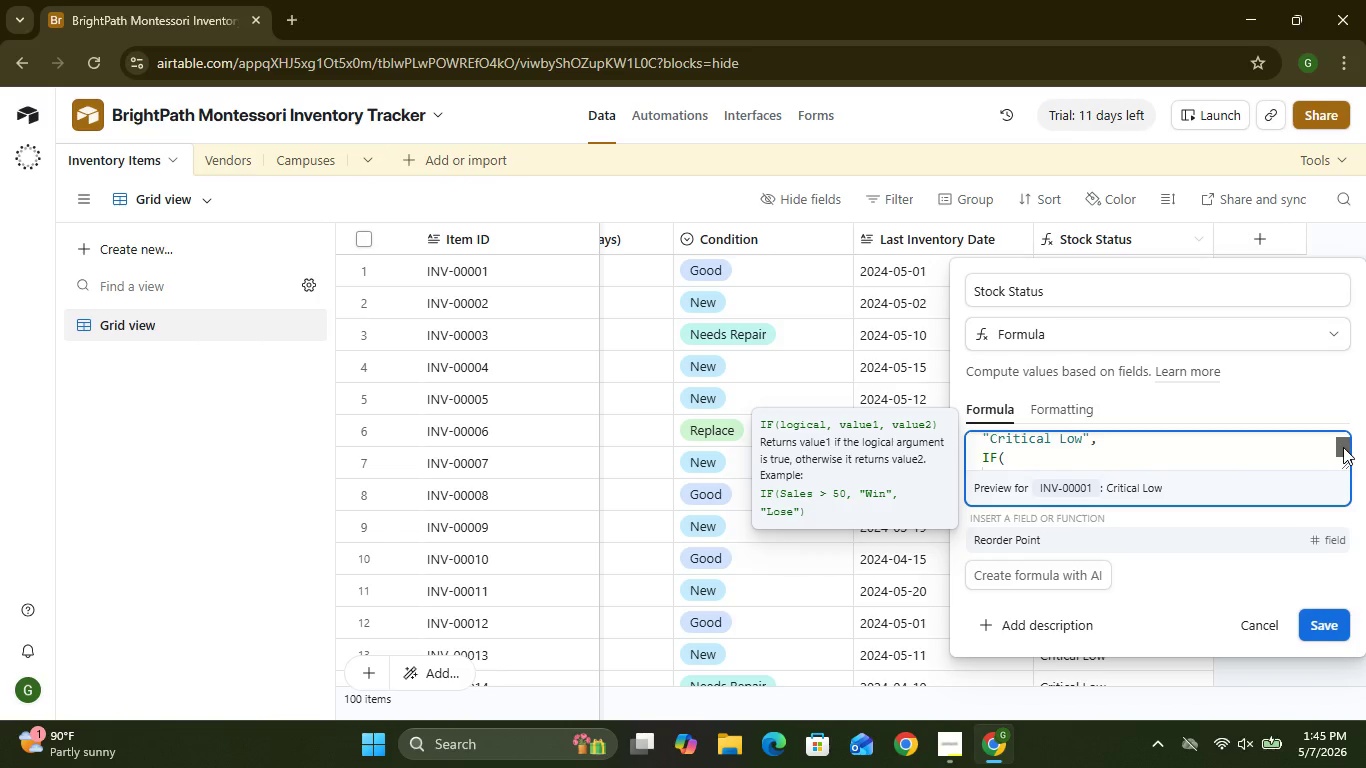 
left_click([1041, 446])
 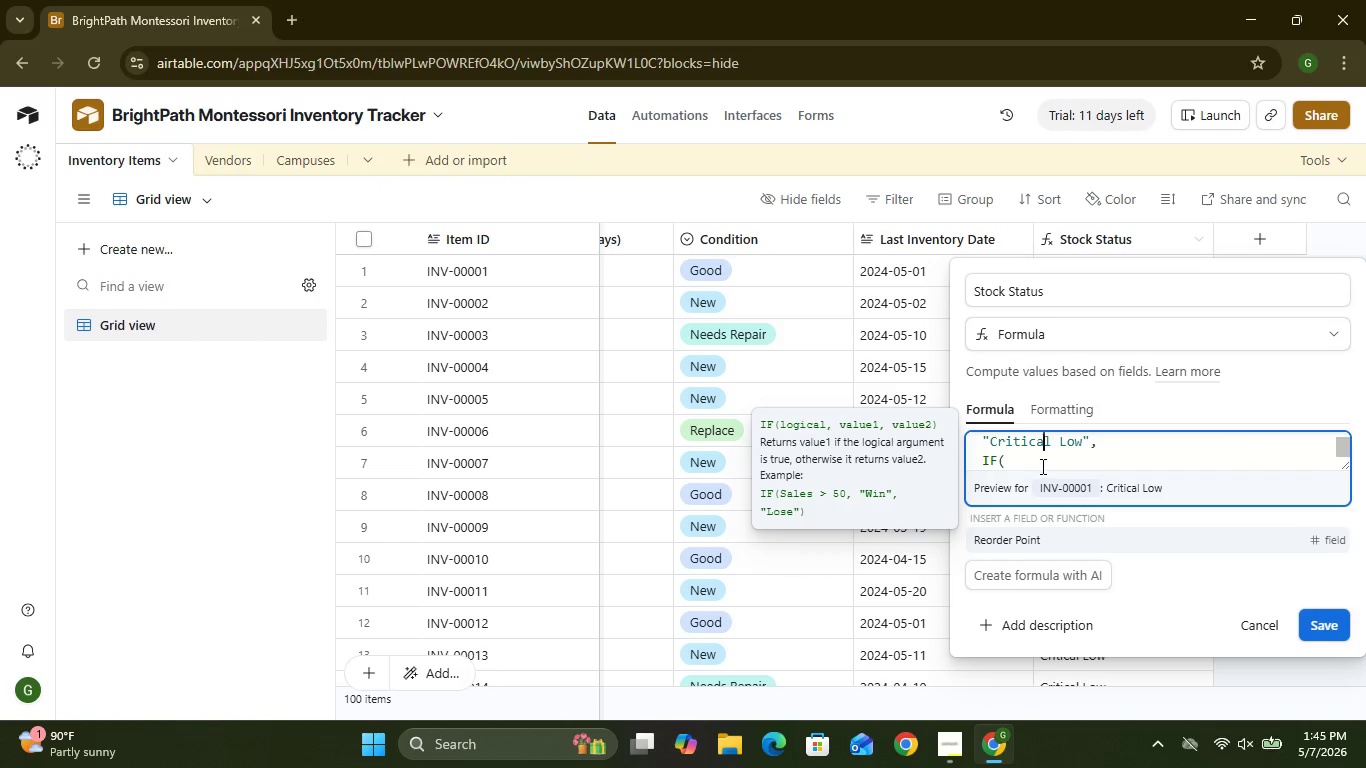 
left_click([1041, 466])
 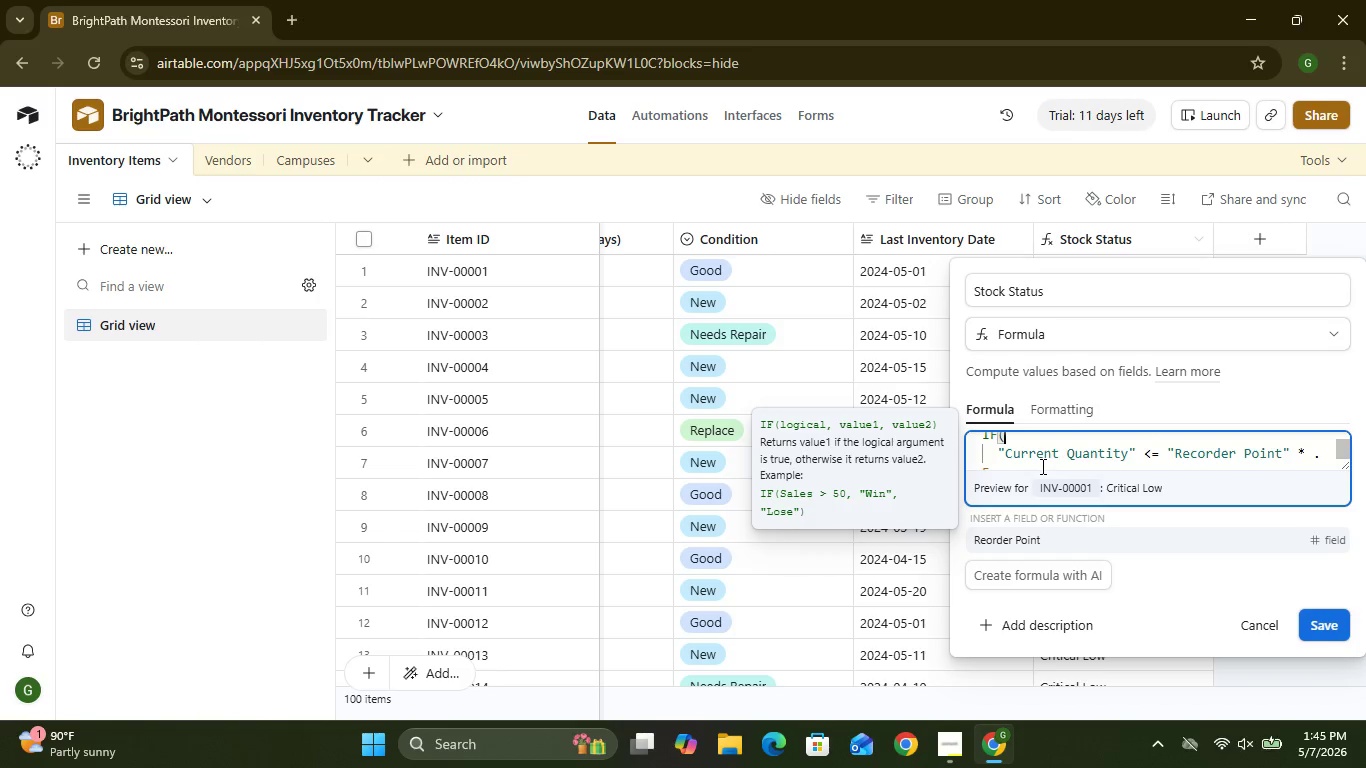 
wait(12.02)
 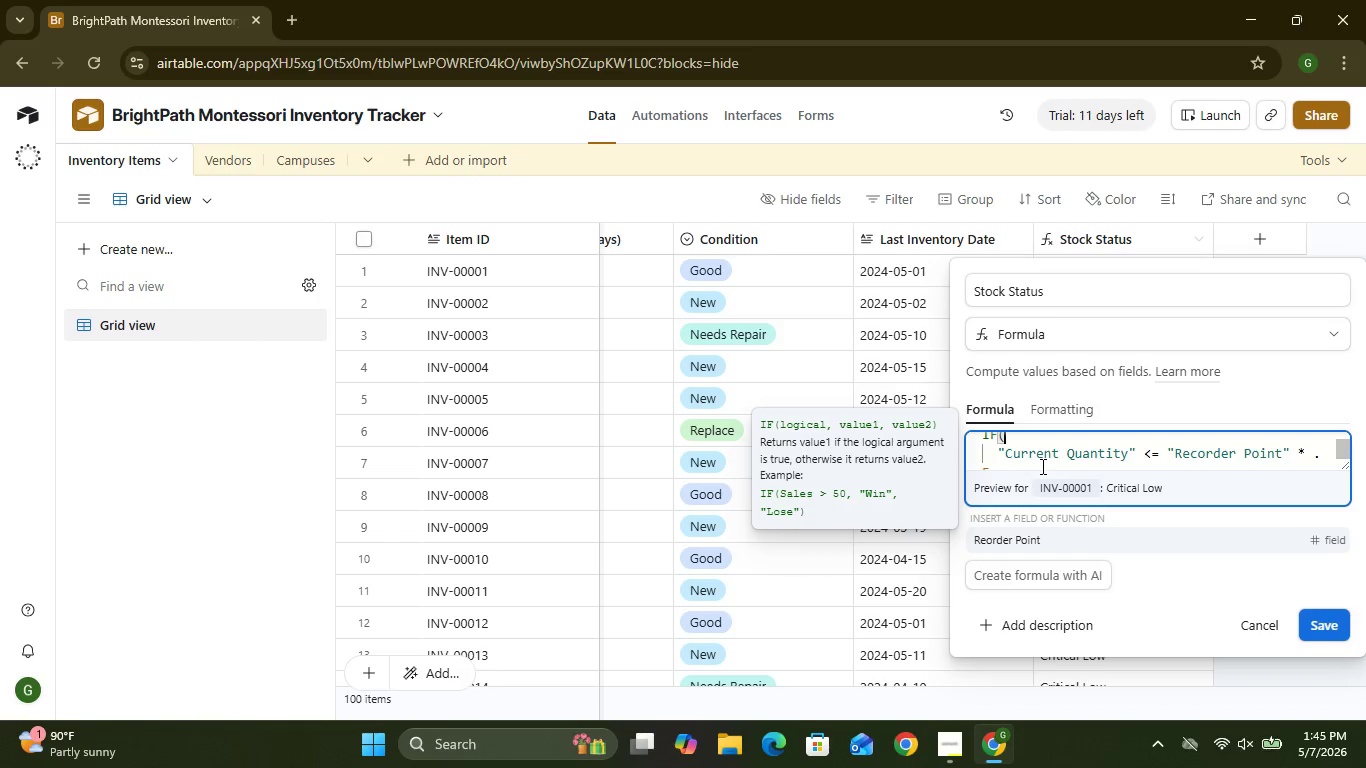 
left_click([1003, 451])
 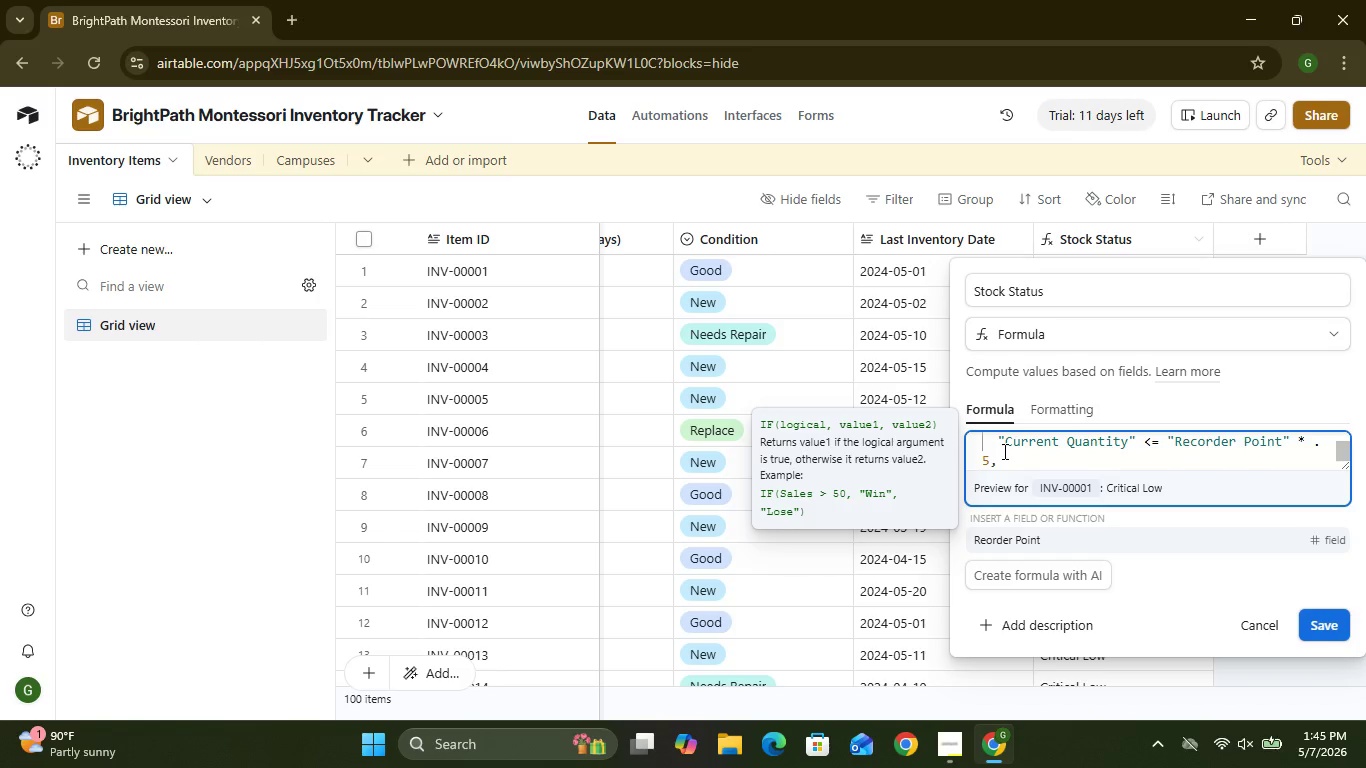 
key(Backspace)
 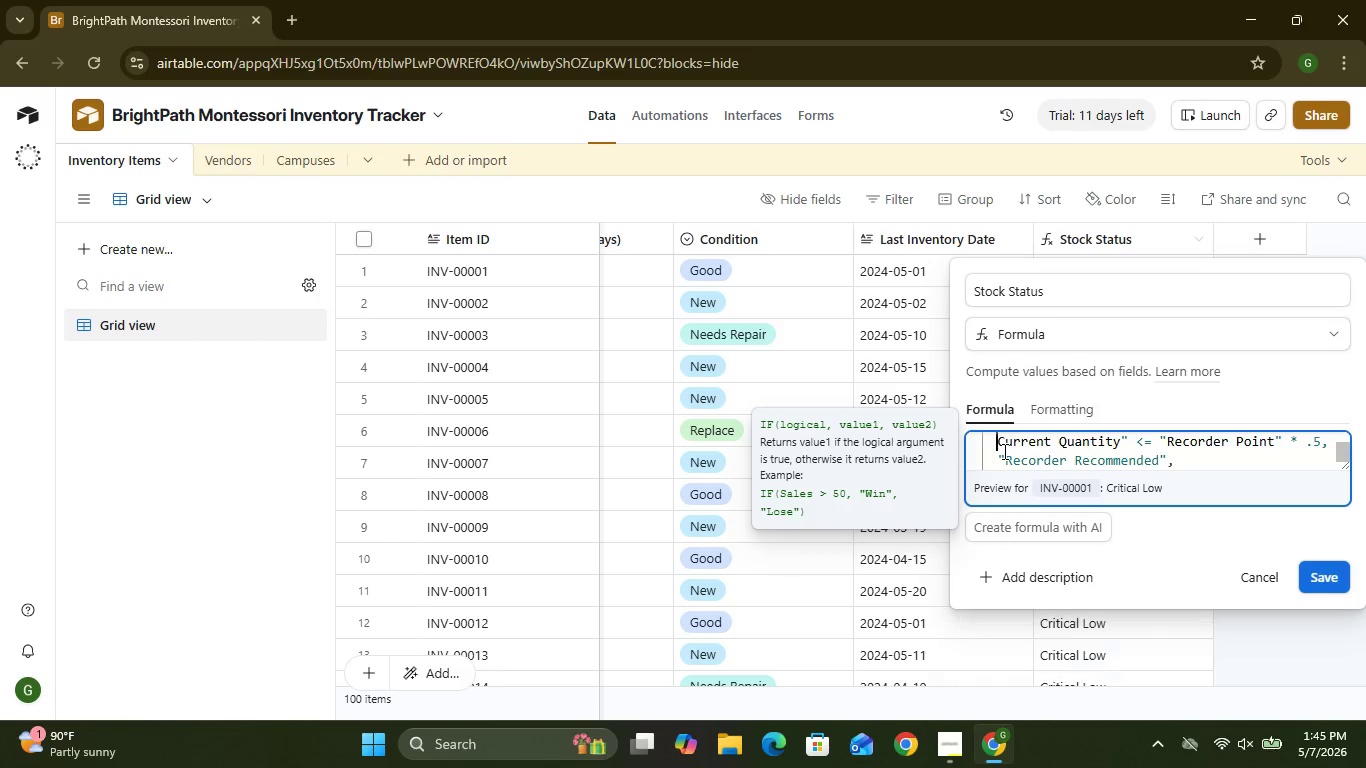 
key(Shift+BracketLeft)
 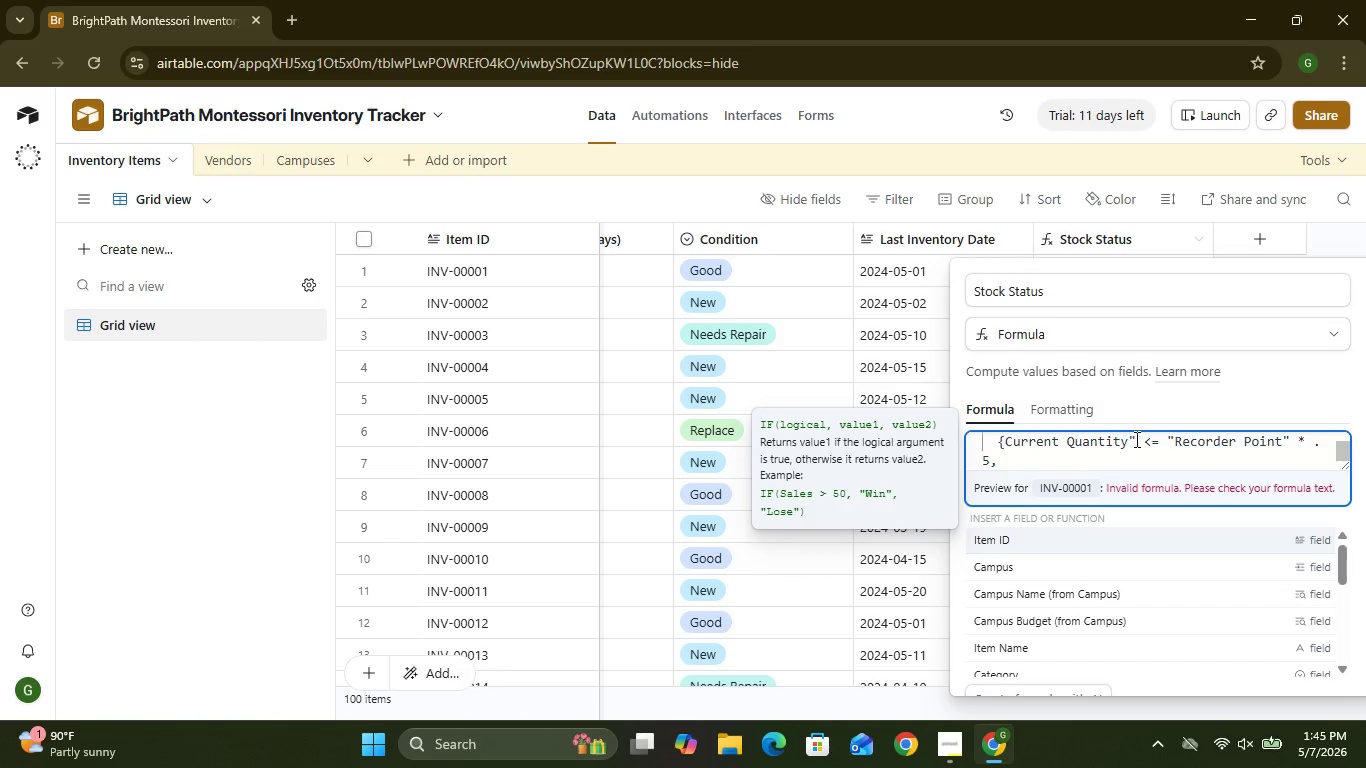 
left_click([1136, 439])
 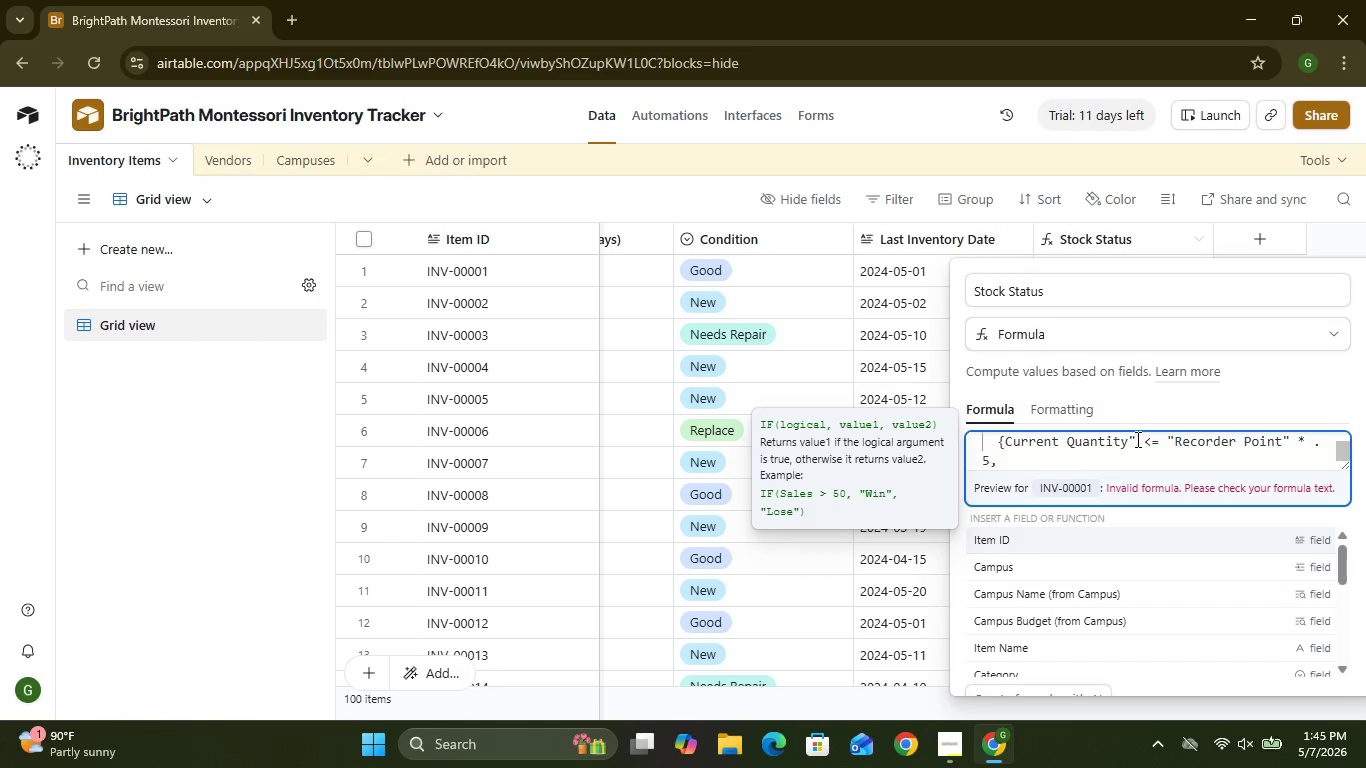 
key(Backspace)
 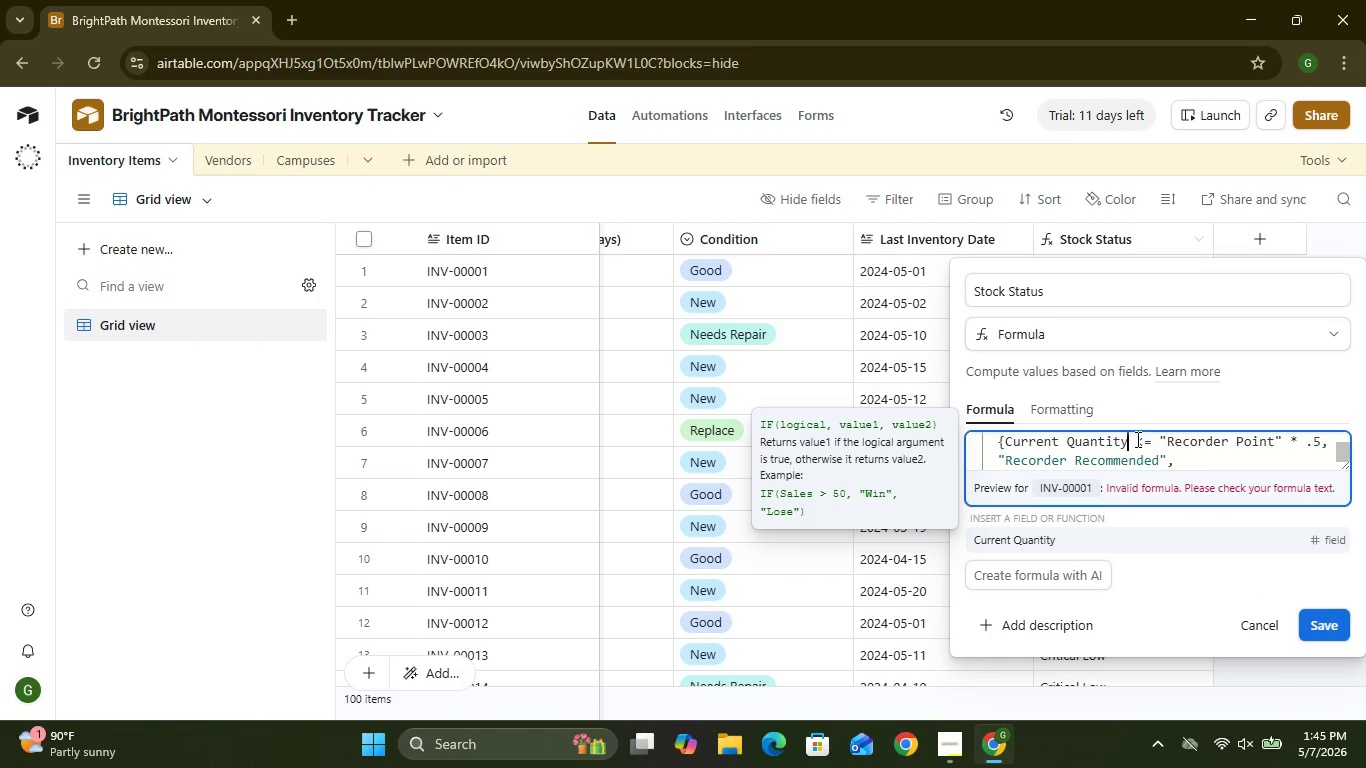 
key(Shift+BracketRight)
 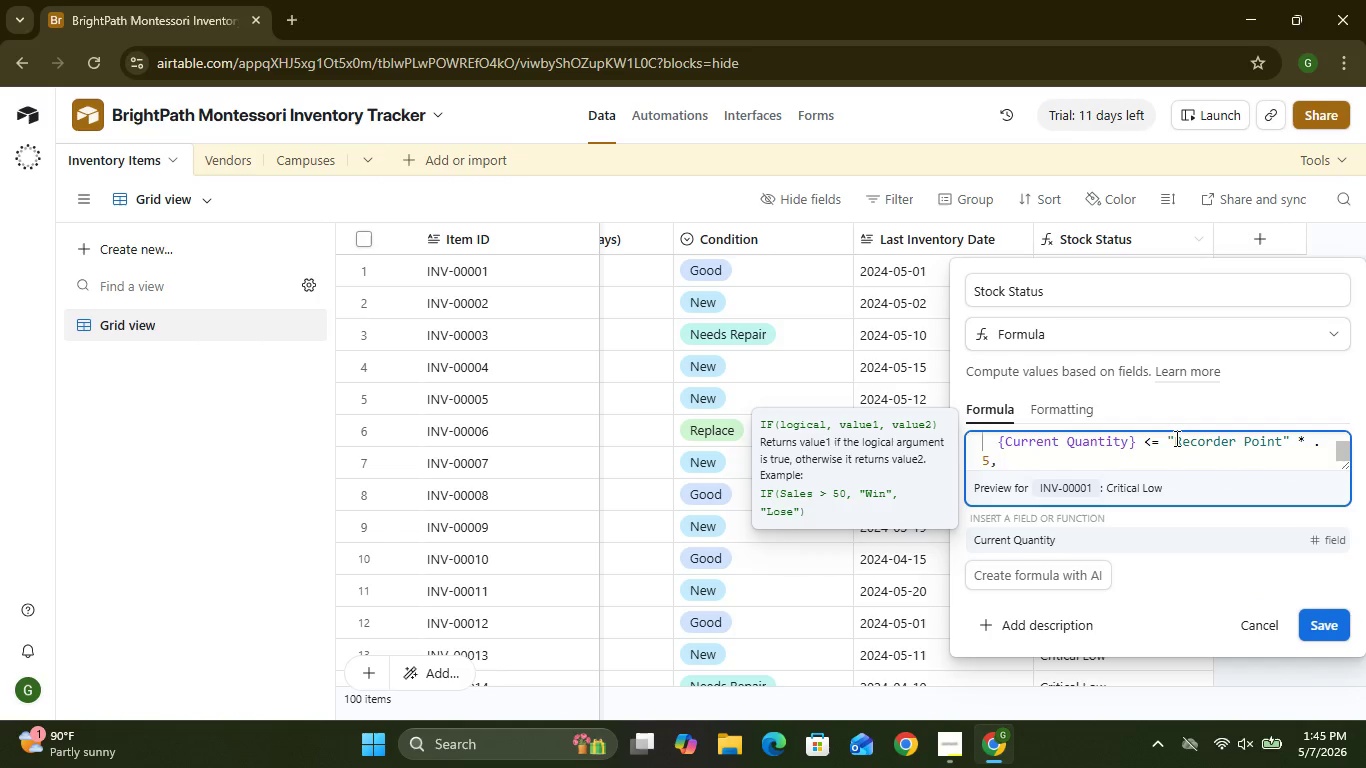 
left_click([1175, 438])
 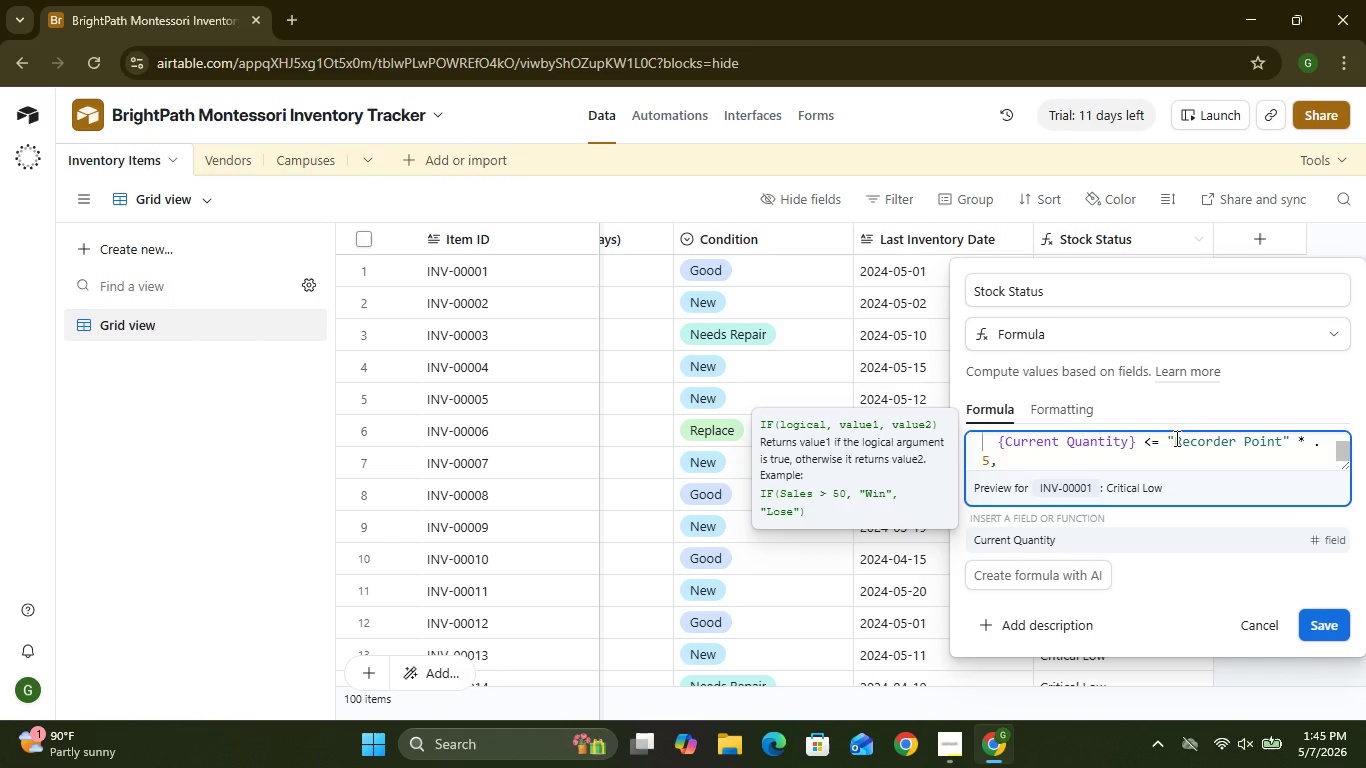 
key(Backspace)
 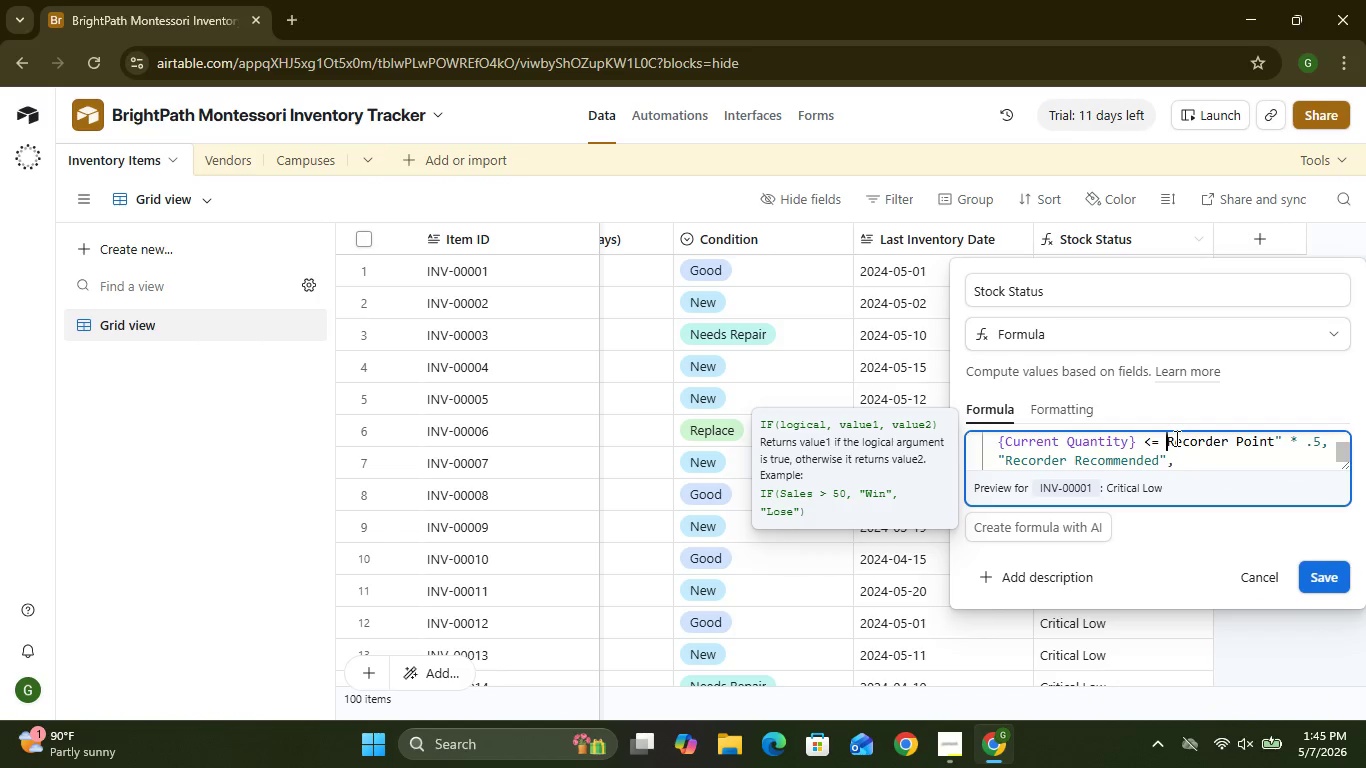 
key(Shift+BracketLeft)
 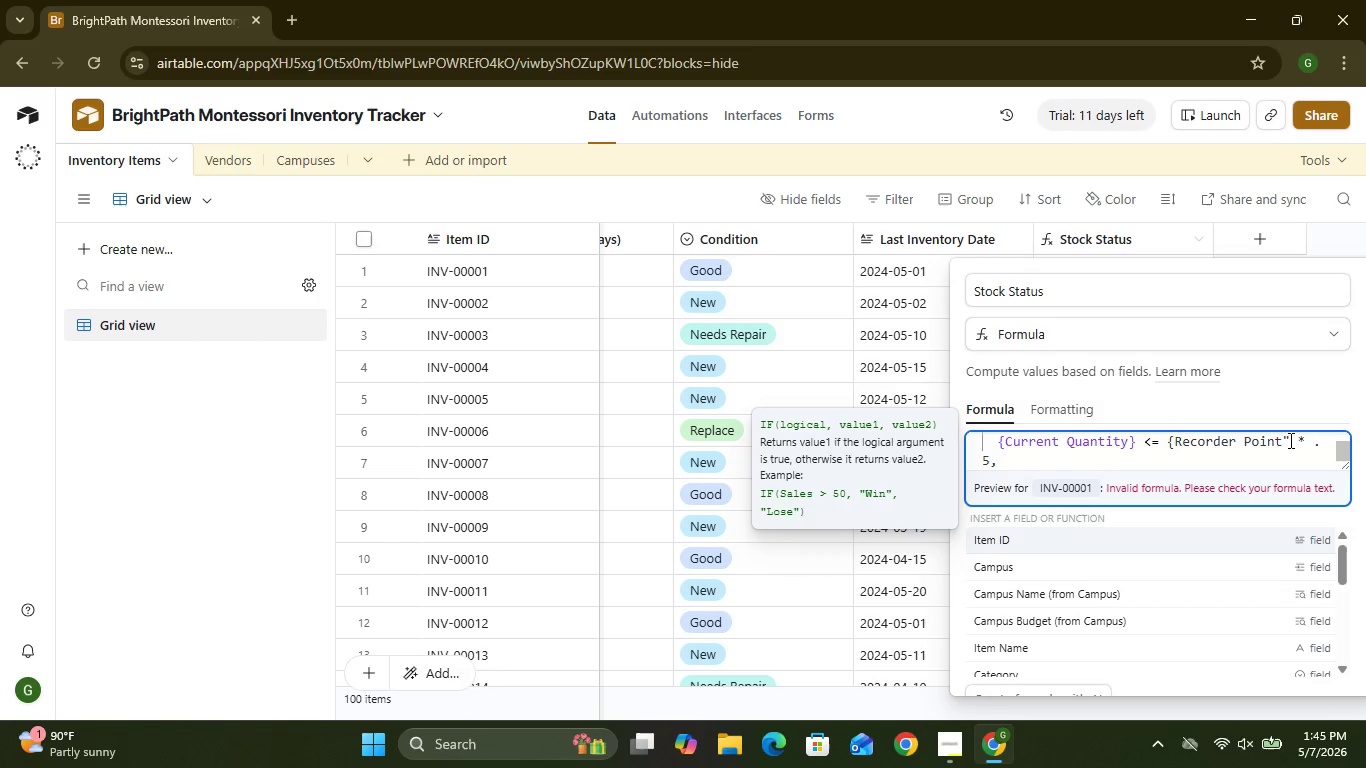 
left_click([1290, 440])
 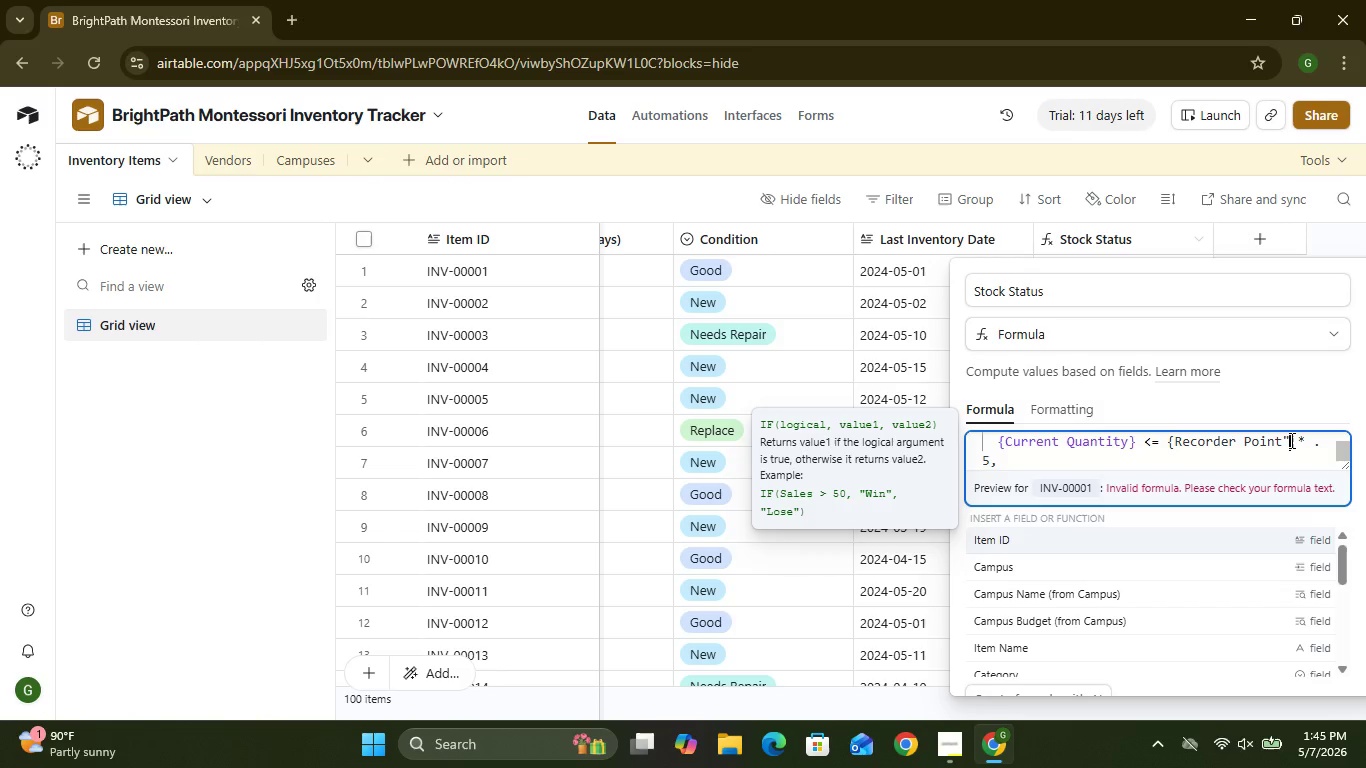 
key(Backspace)
 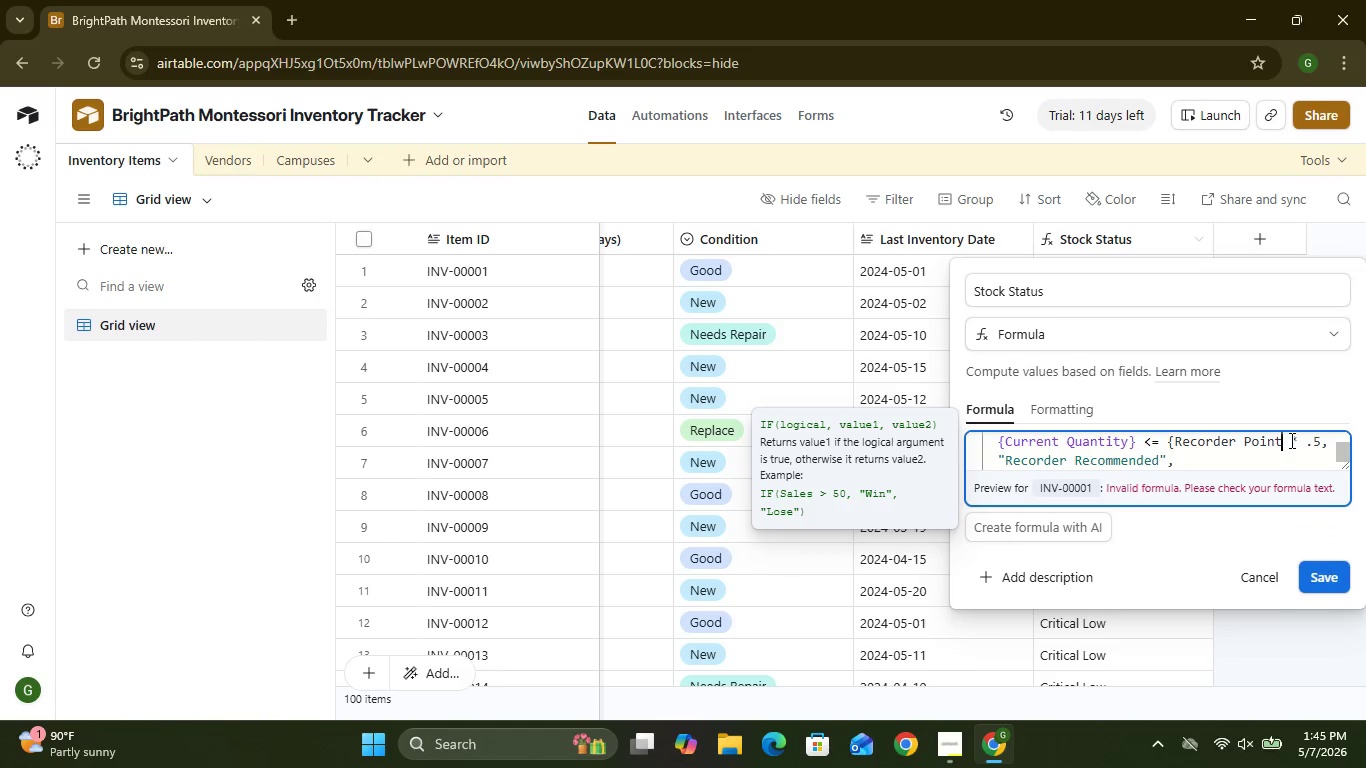 
key(Shift+BracketRight)
 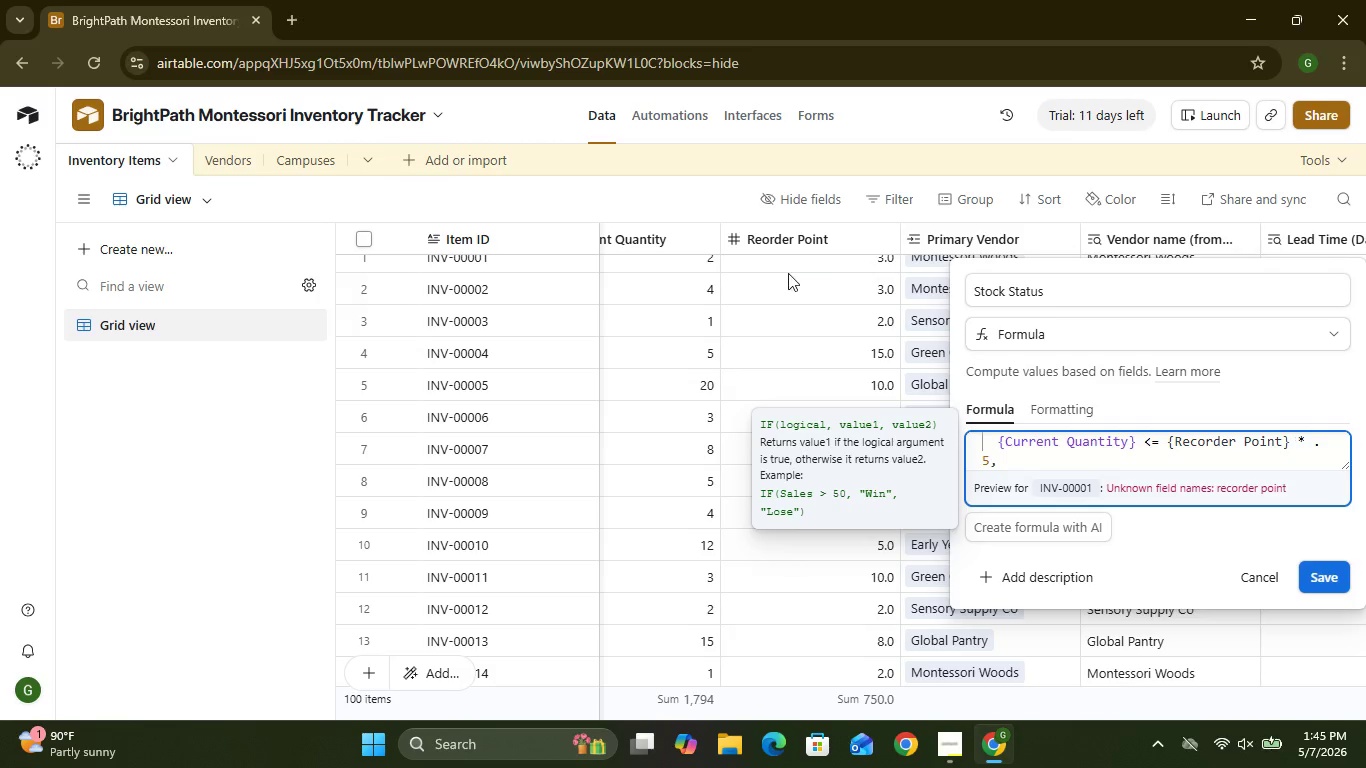 
wait(15.51)
 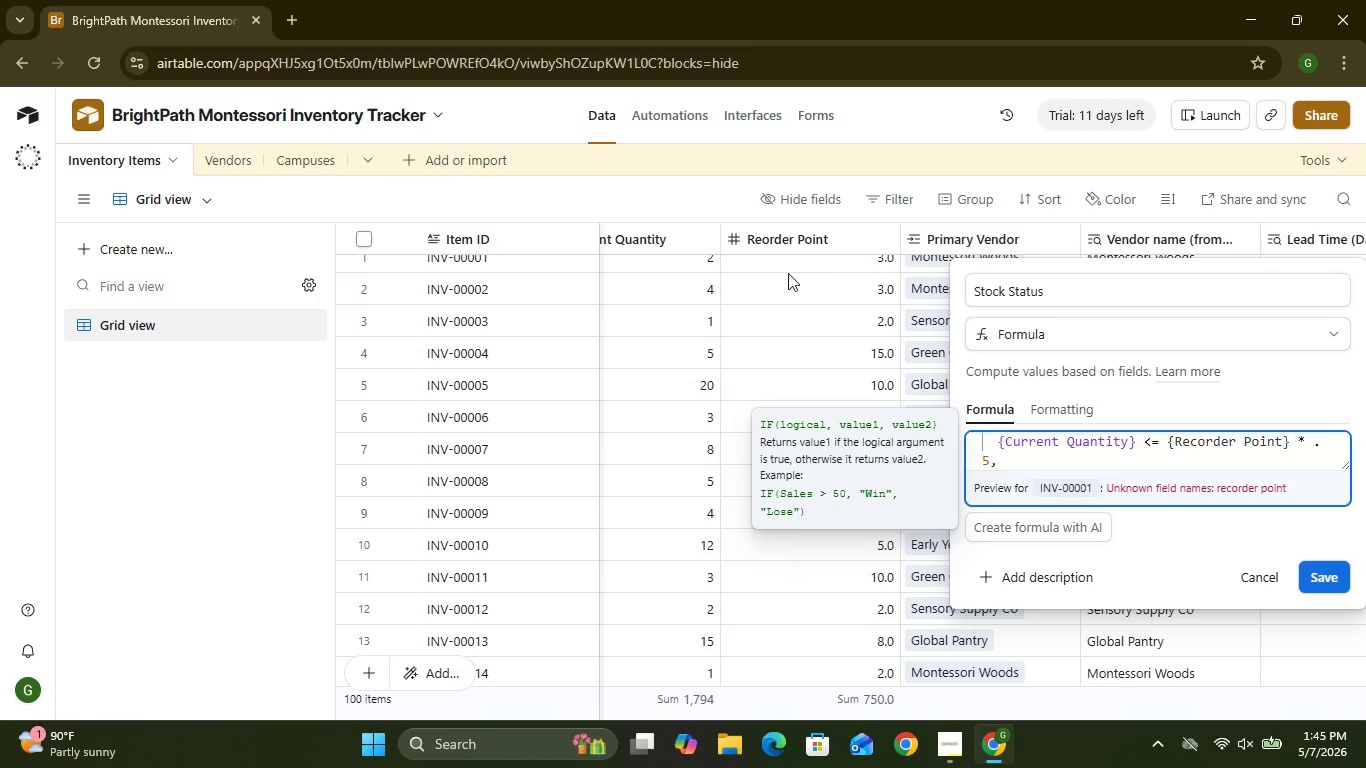 
left_click([1195, 442])
 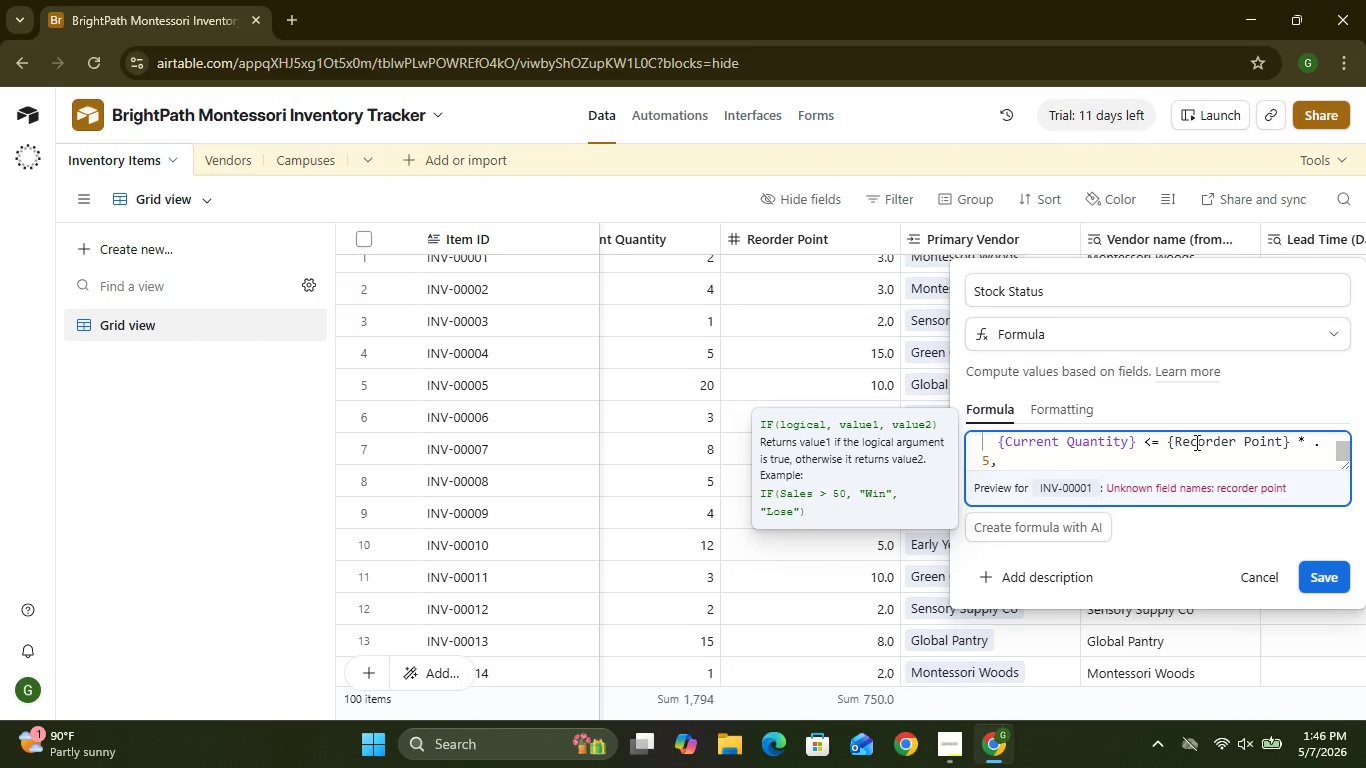 
key(Backspace)
 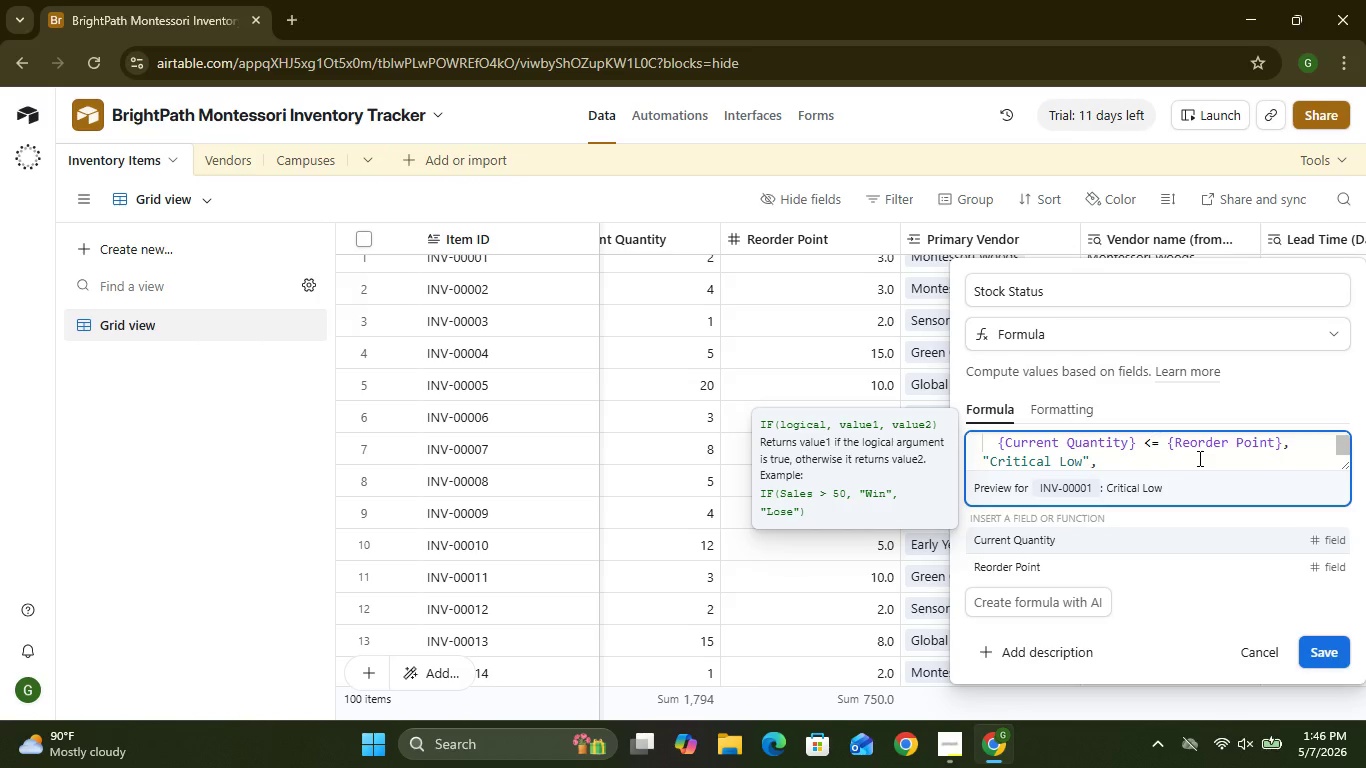 
wait(24.31)
 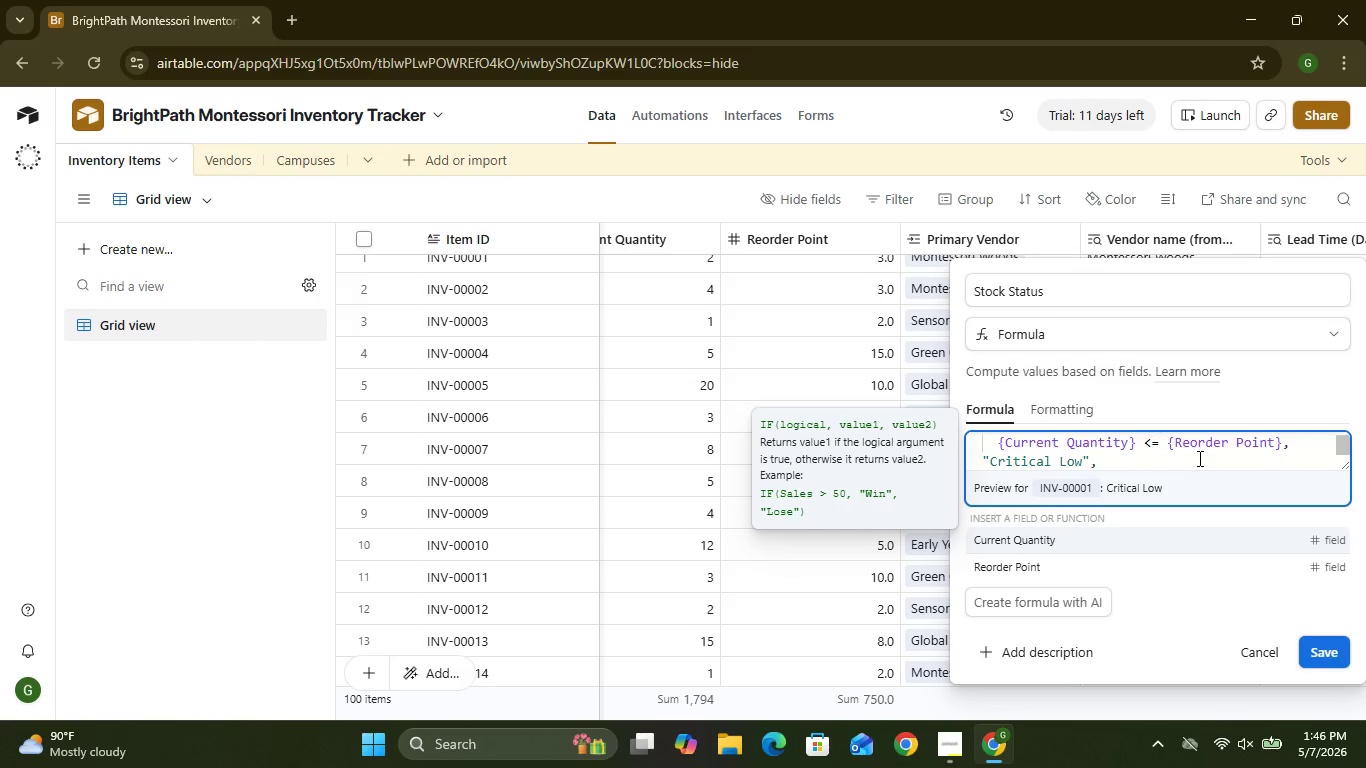 
left_click([1303, 465])
 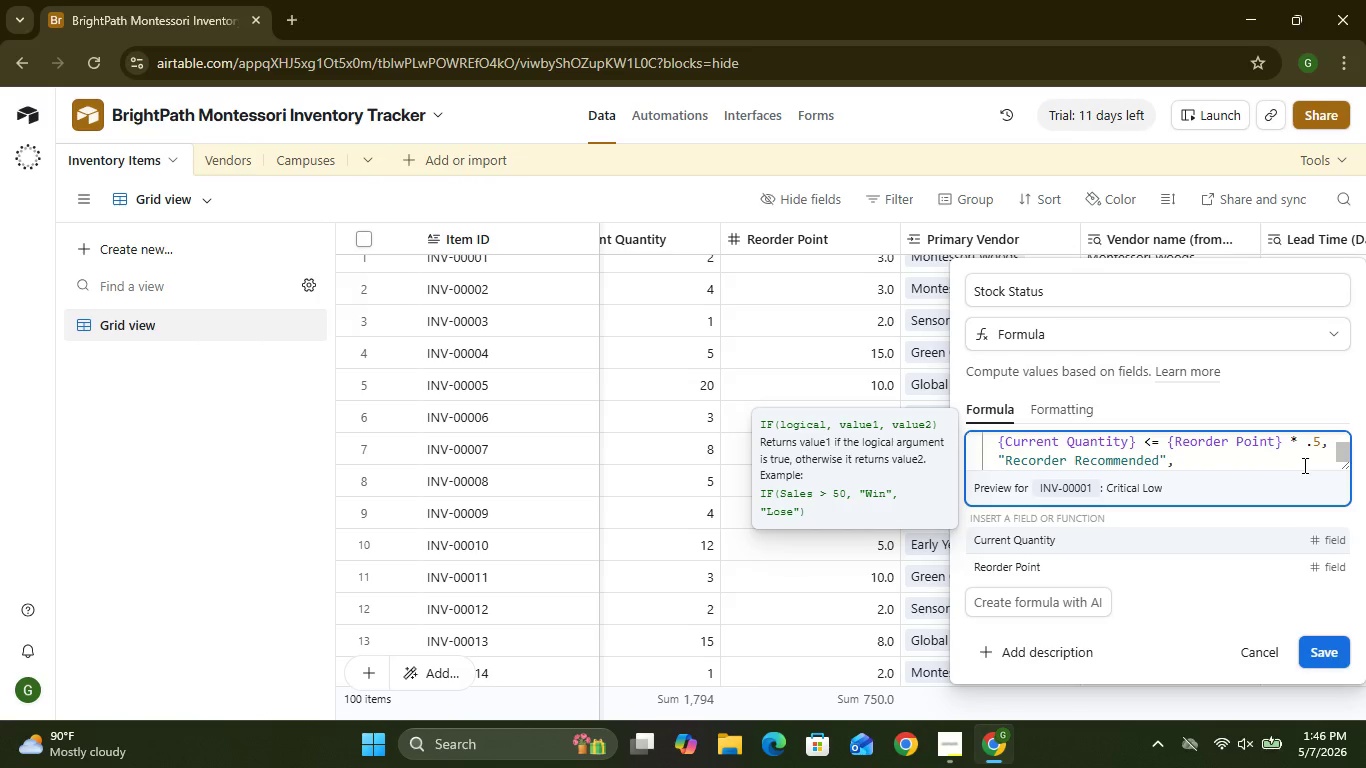 
key(Enter)
 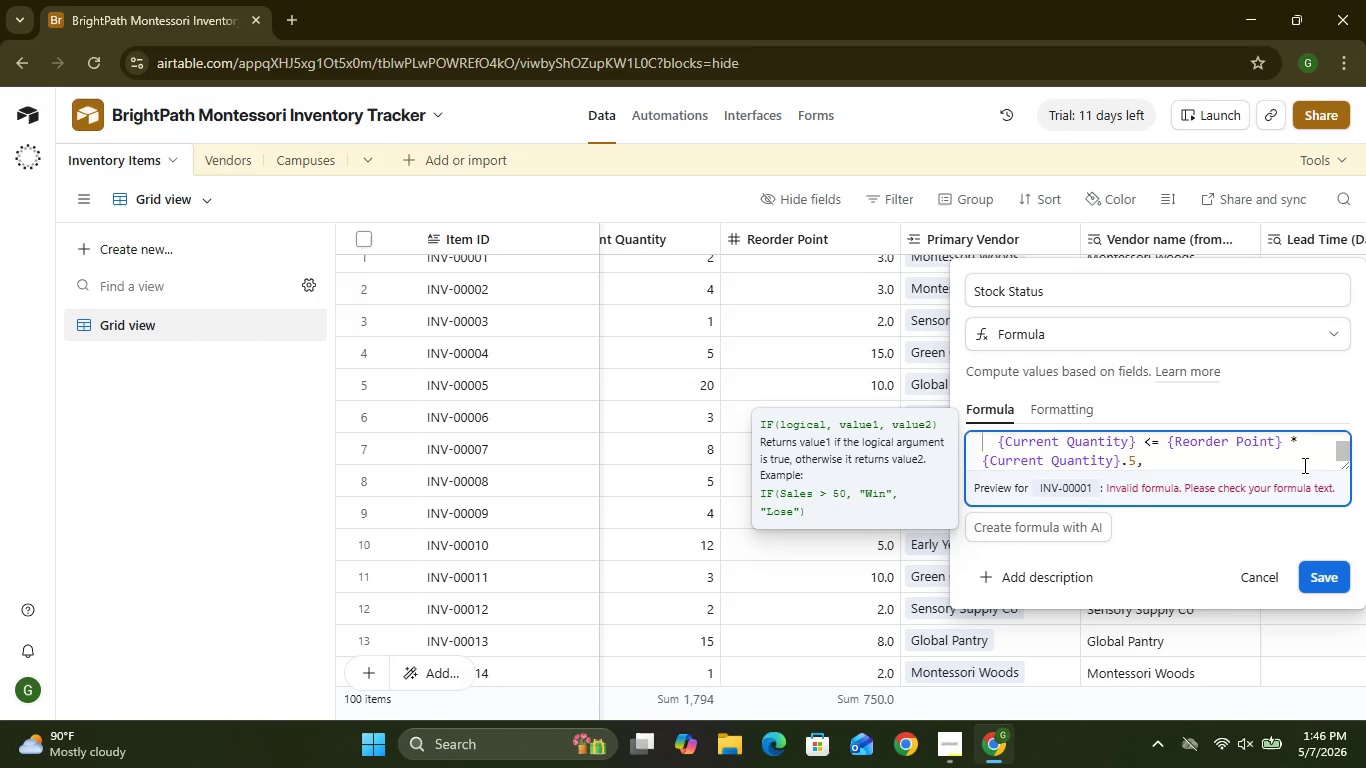 
wait(11.58)
 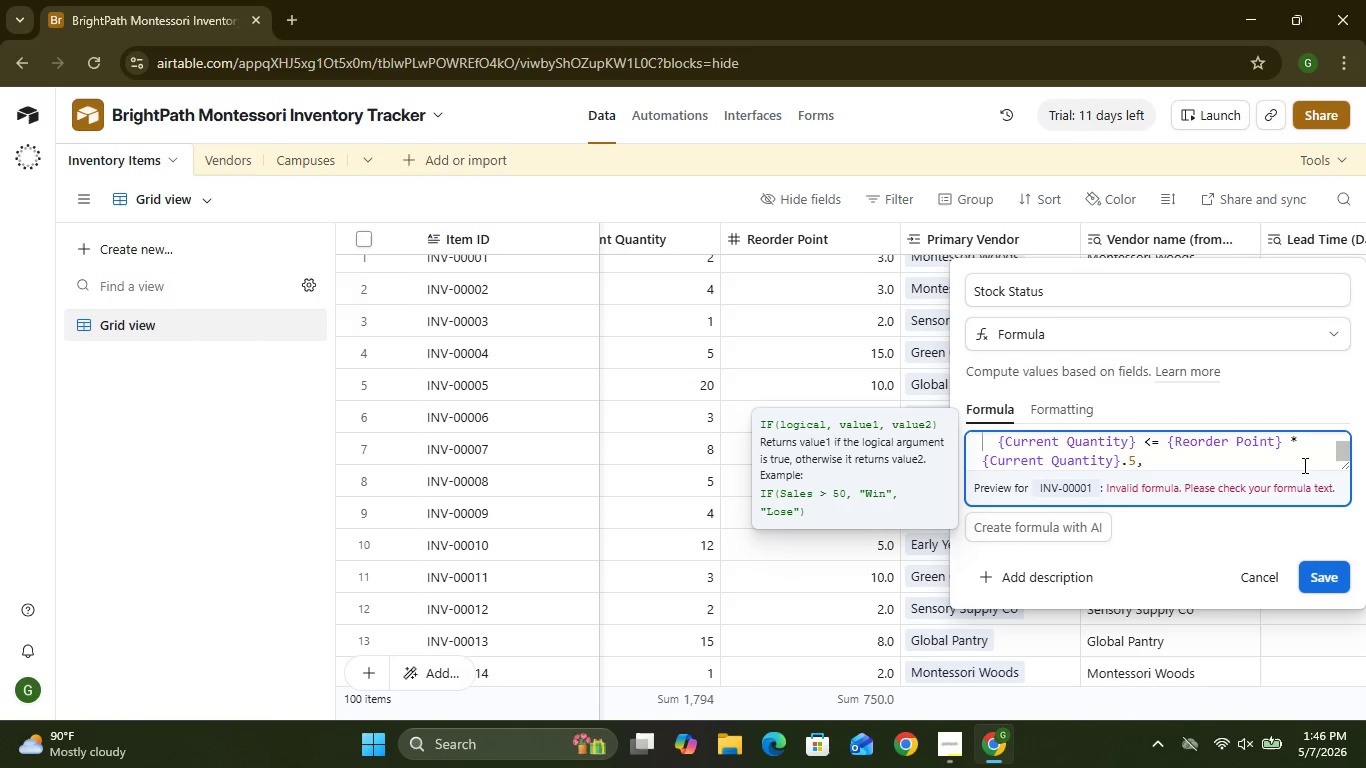 
key(Backspace)
 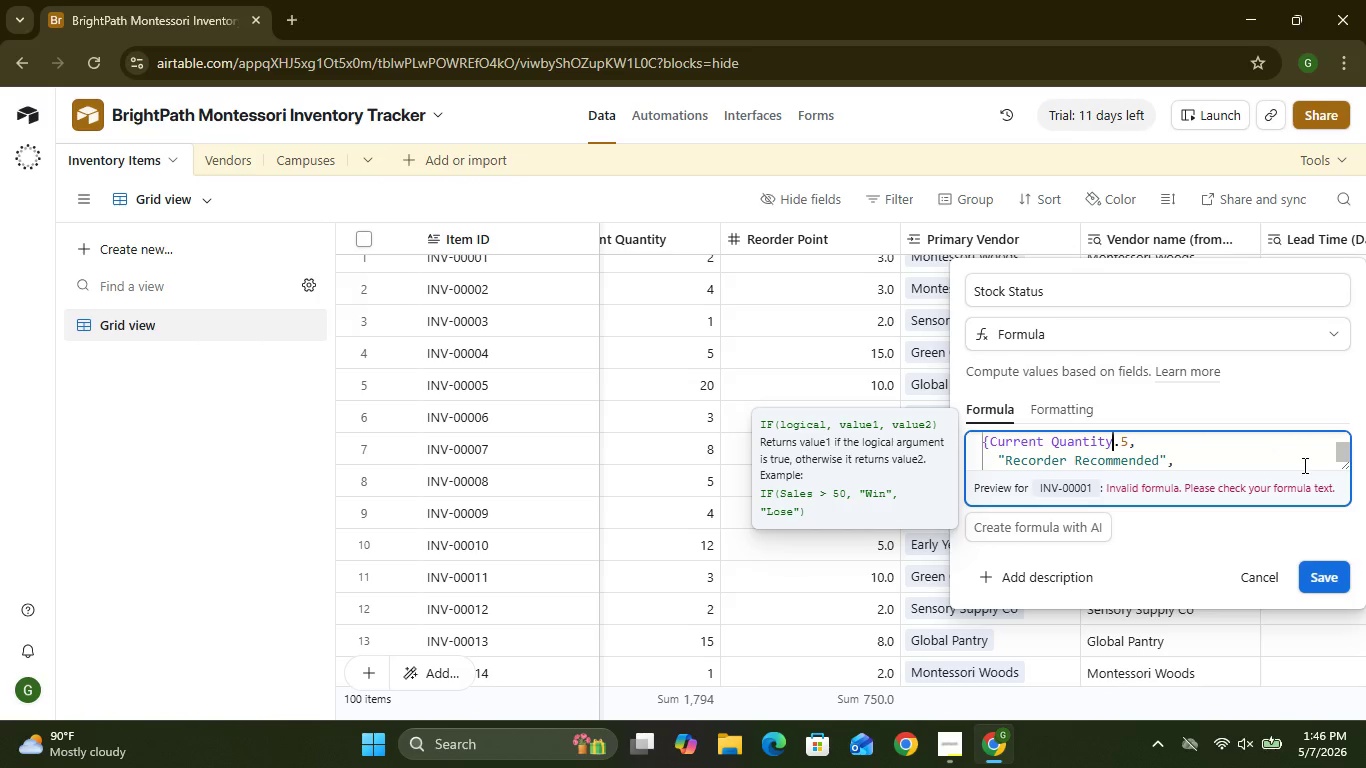 
key(Backspace)
 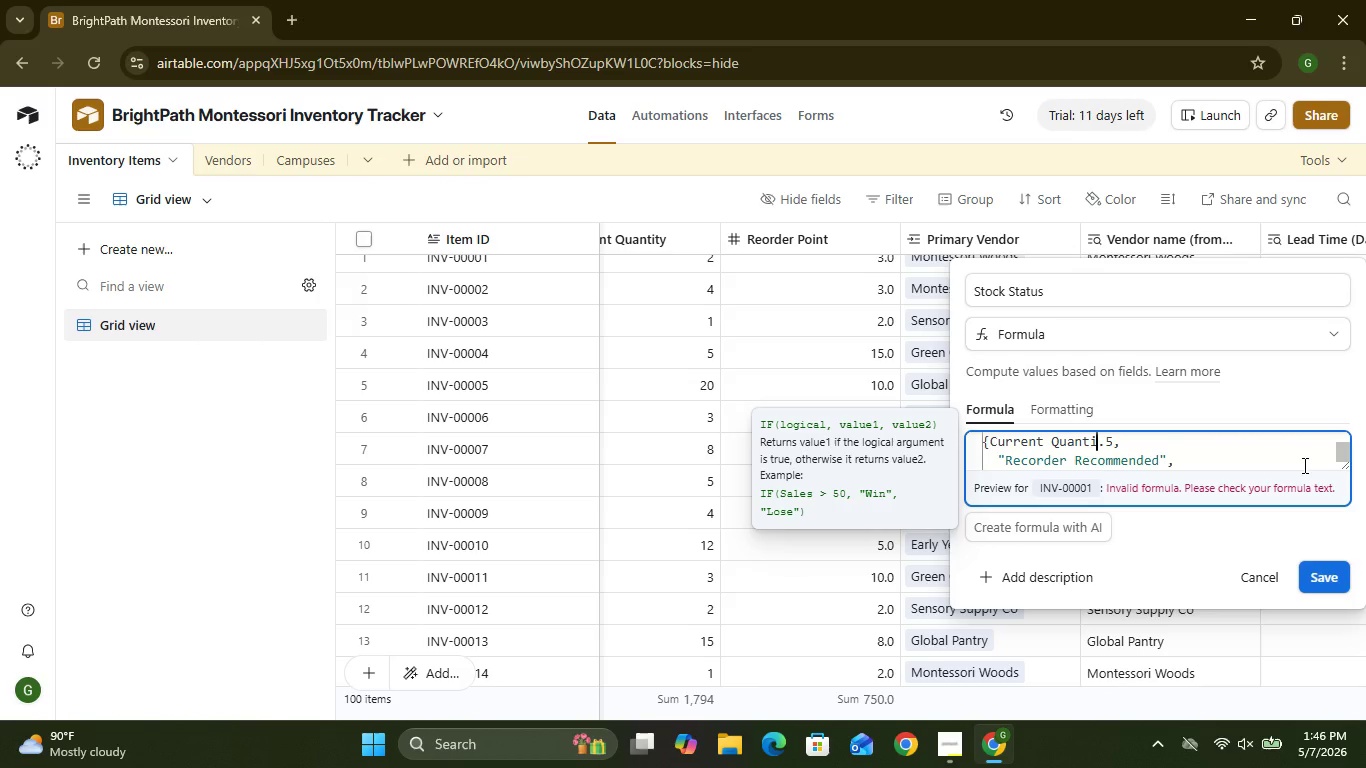 
key(Backspace)
 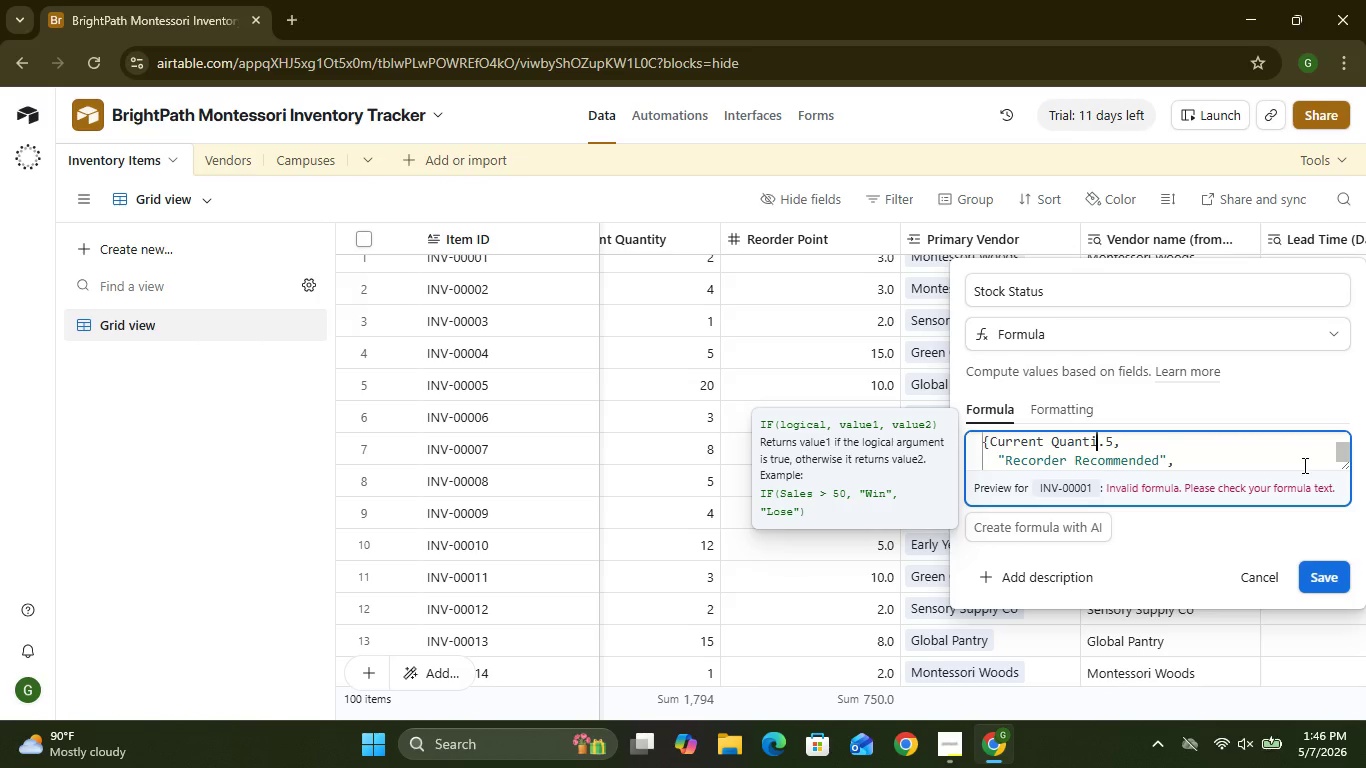 
hold_key(key=Backspace, duration=0.8)
 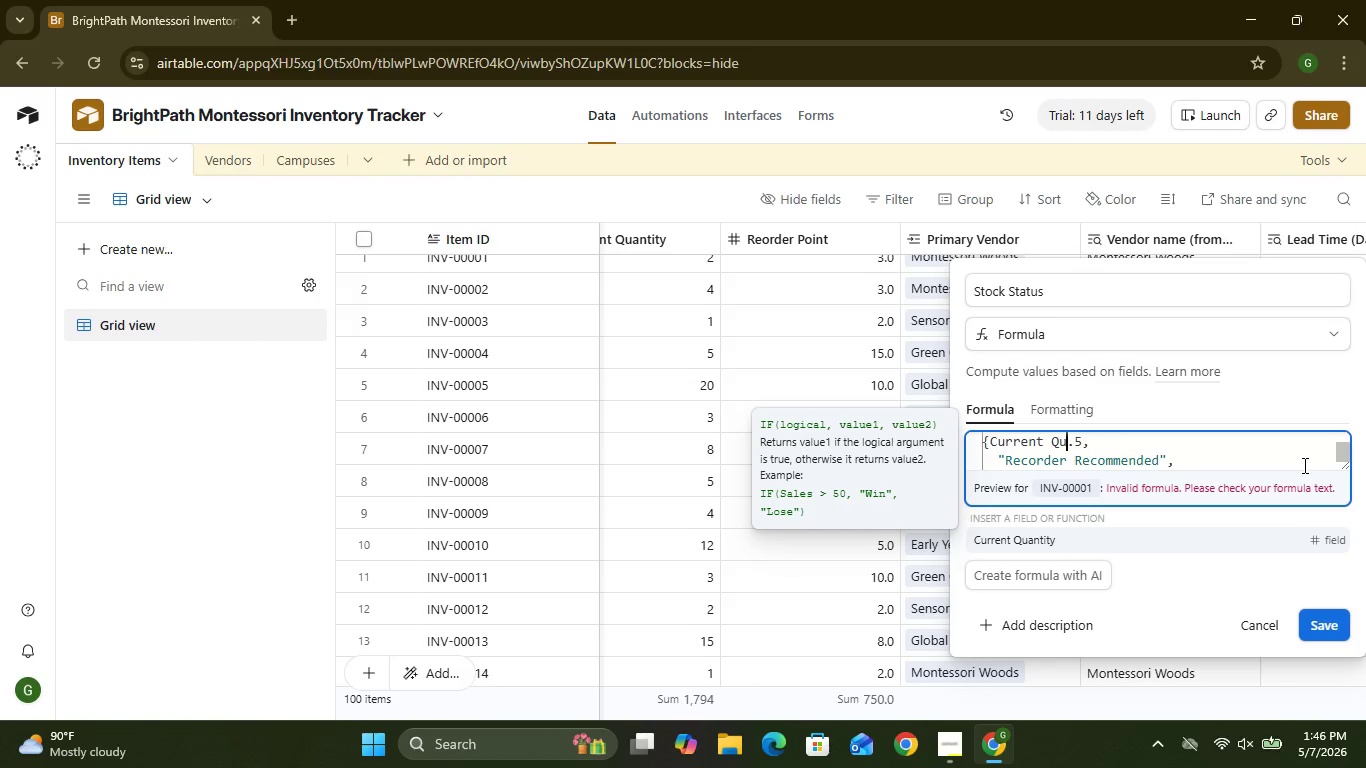 
key(Backspace)
 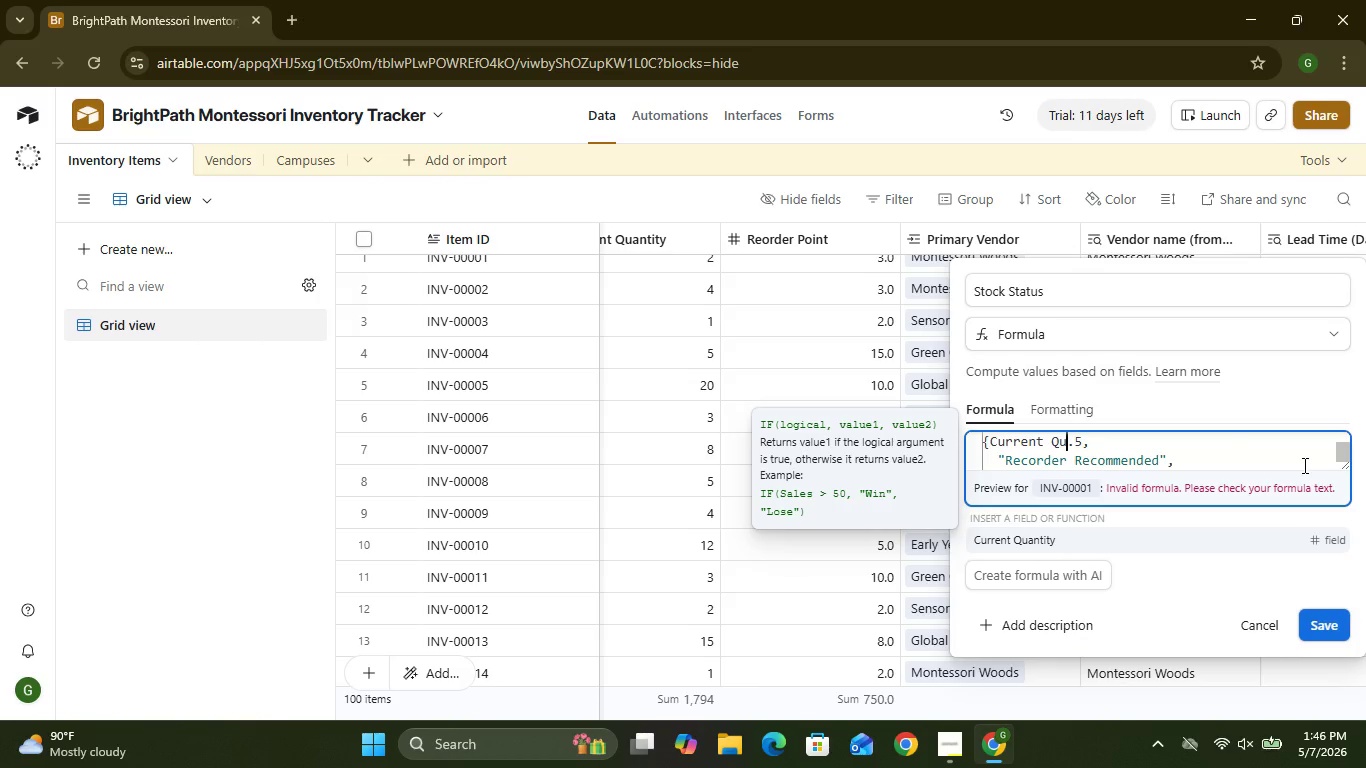 
key(Backspace)
 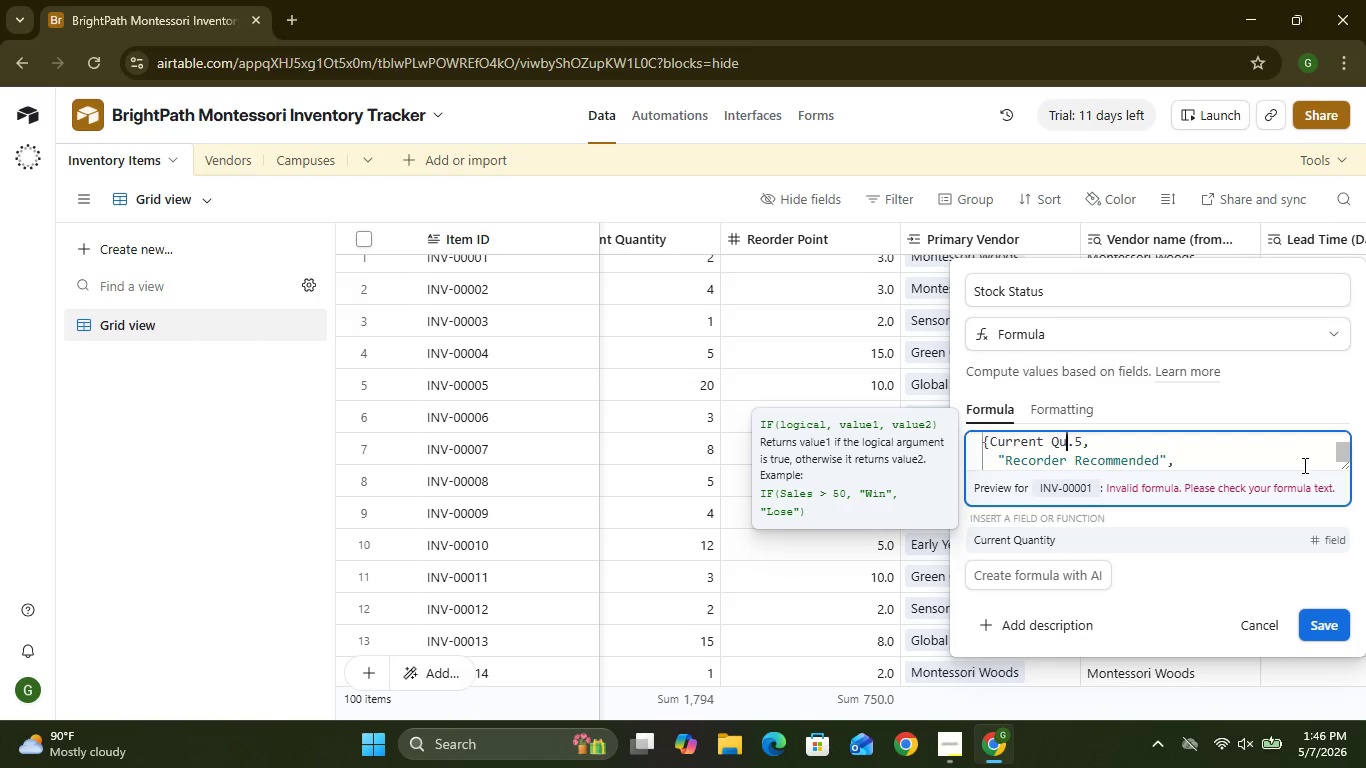 
key(Backspace)
 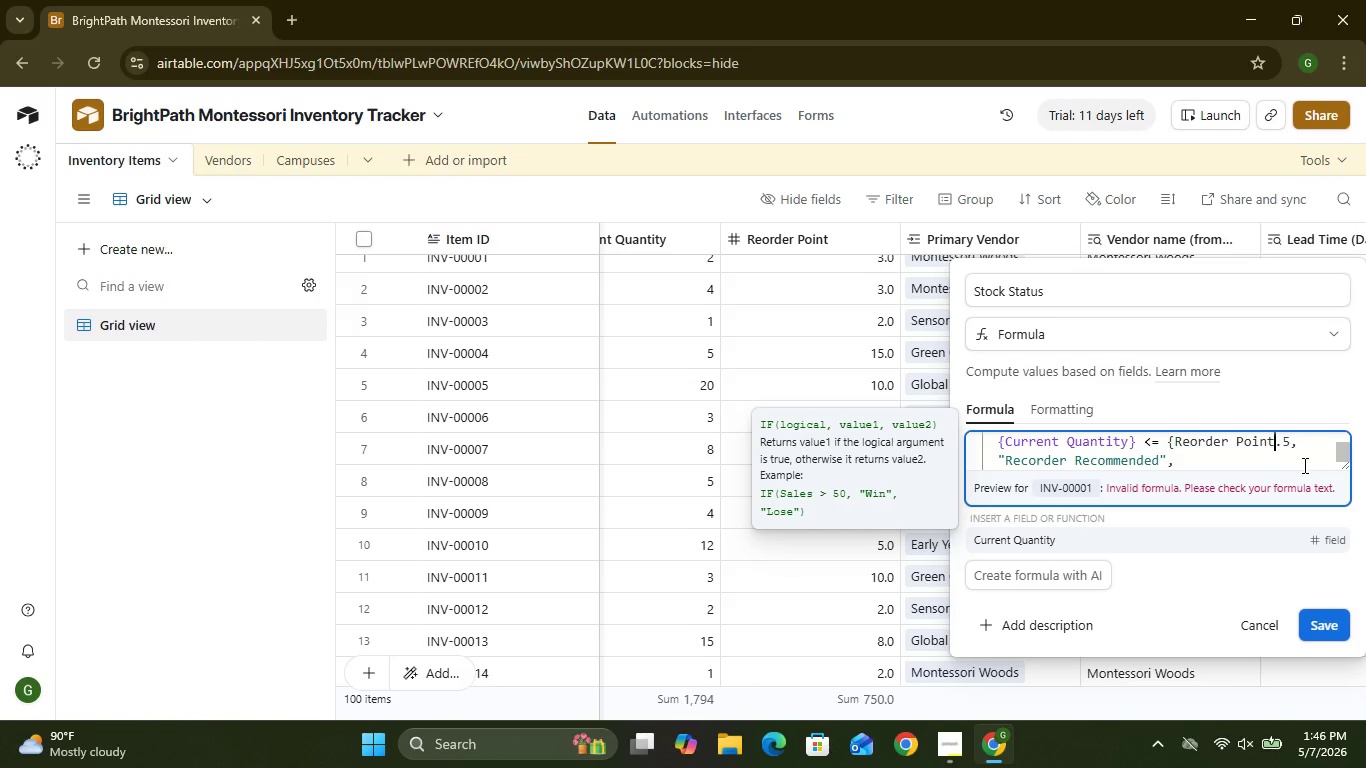 
key(Backspace)
 